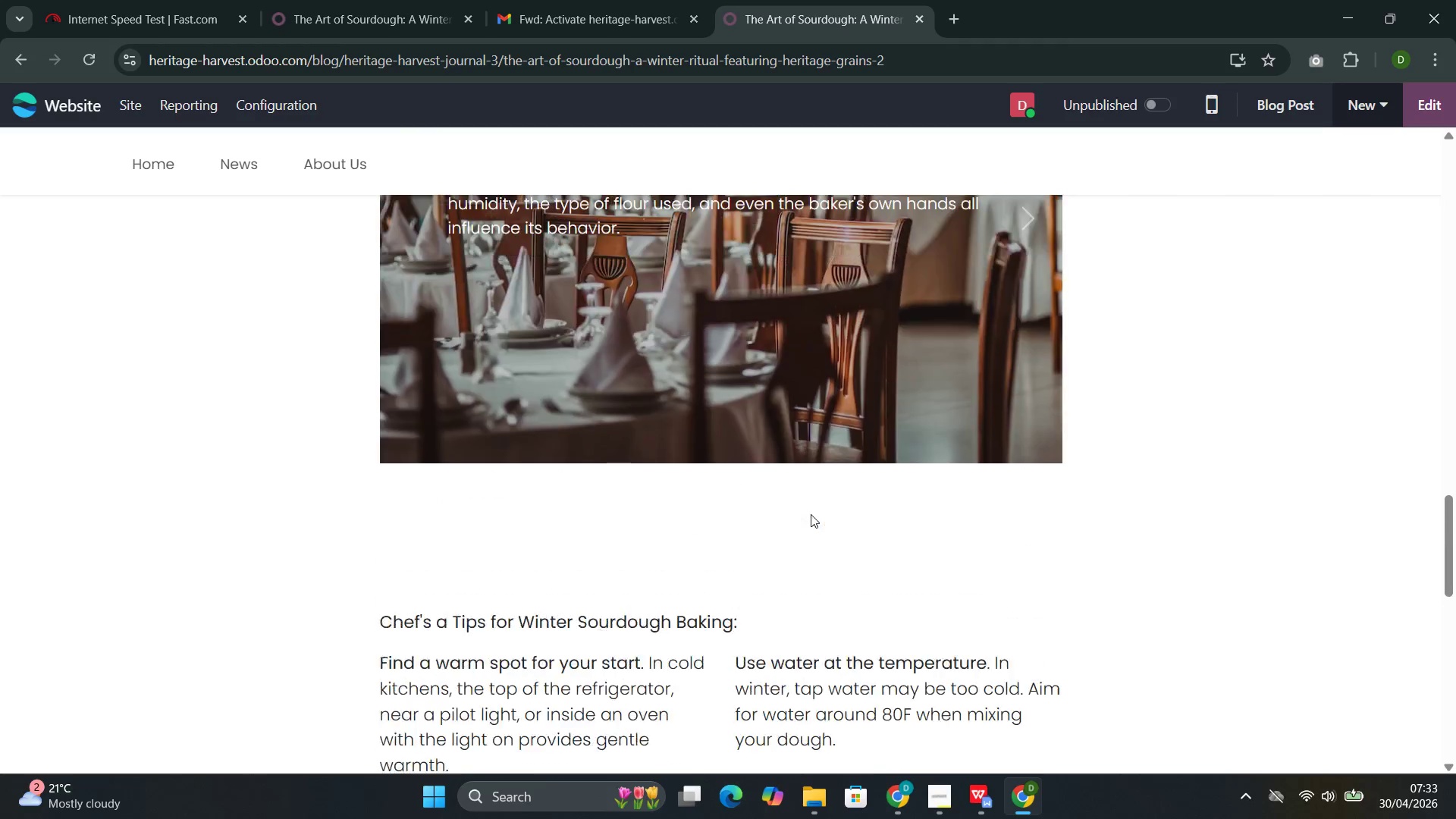 
left_click([1435, 112])
 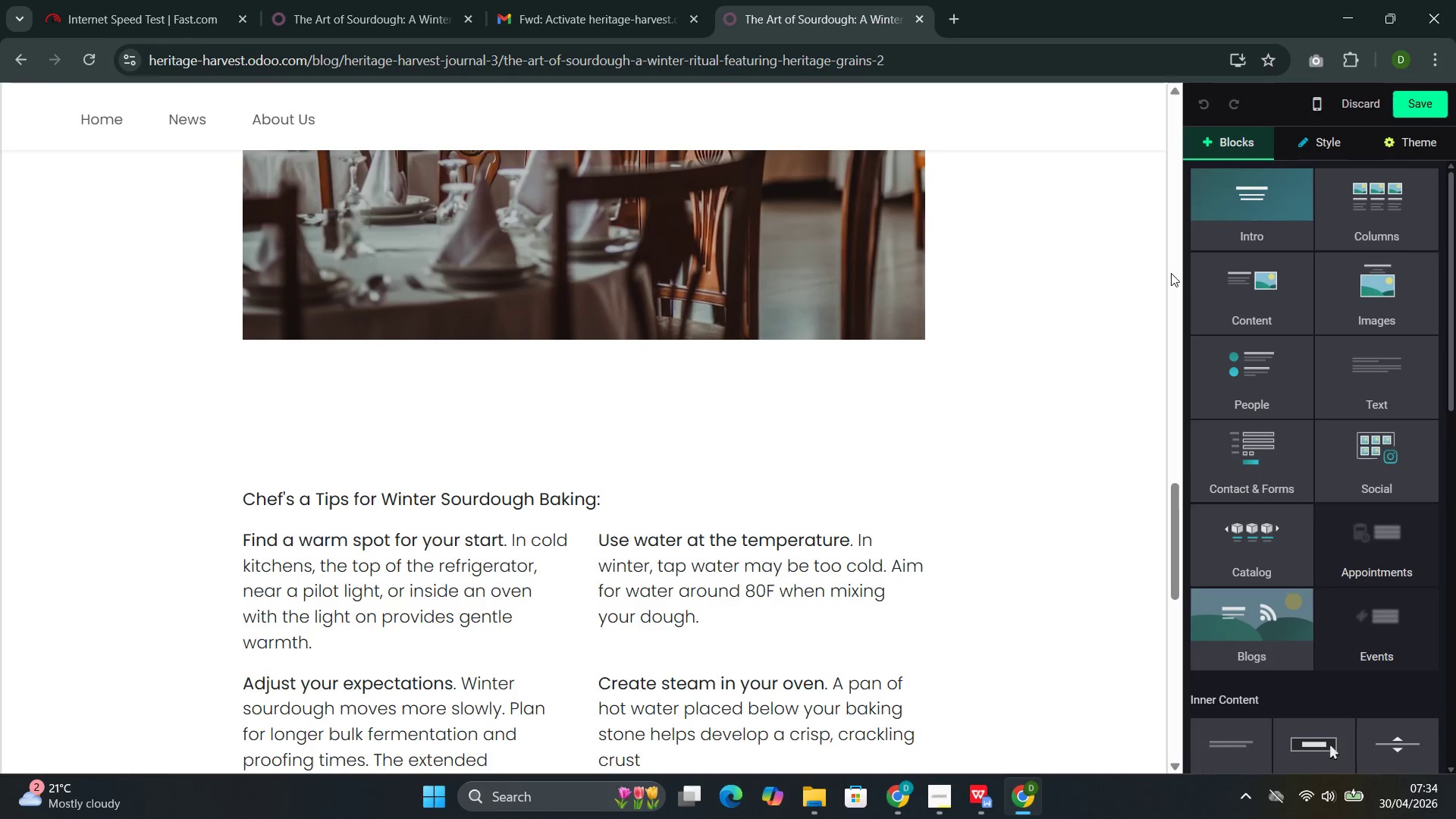 
left_click([738, 411])
 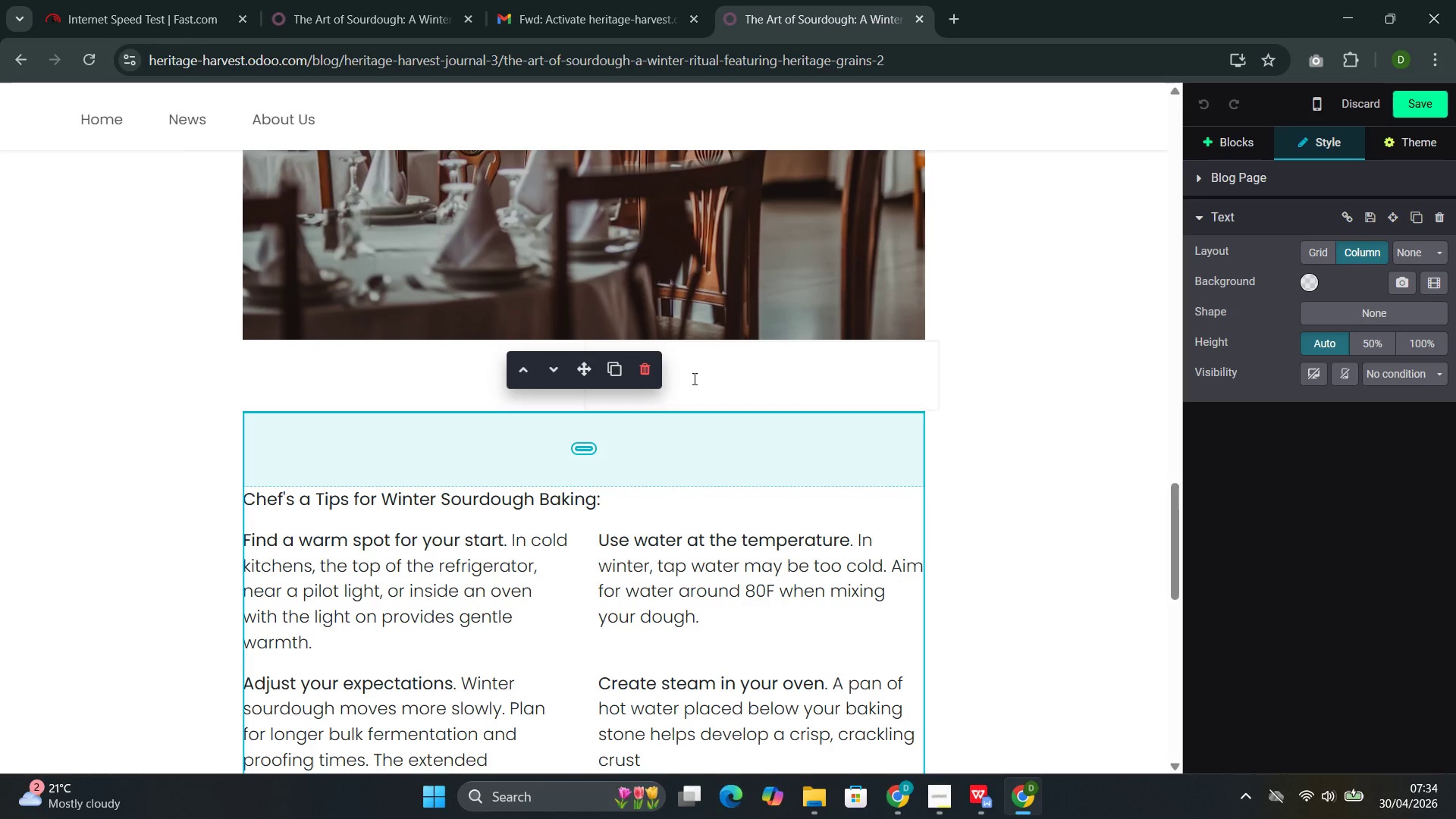 
left_click([716, 367])
 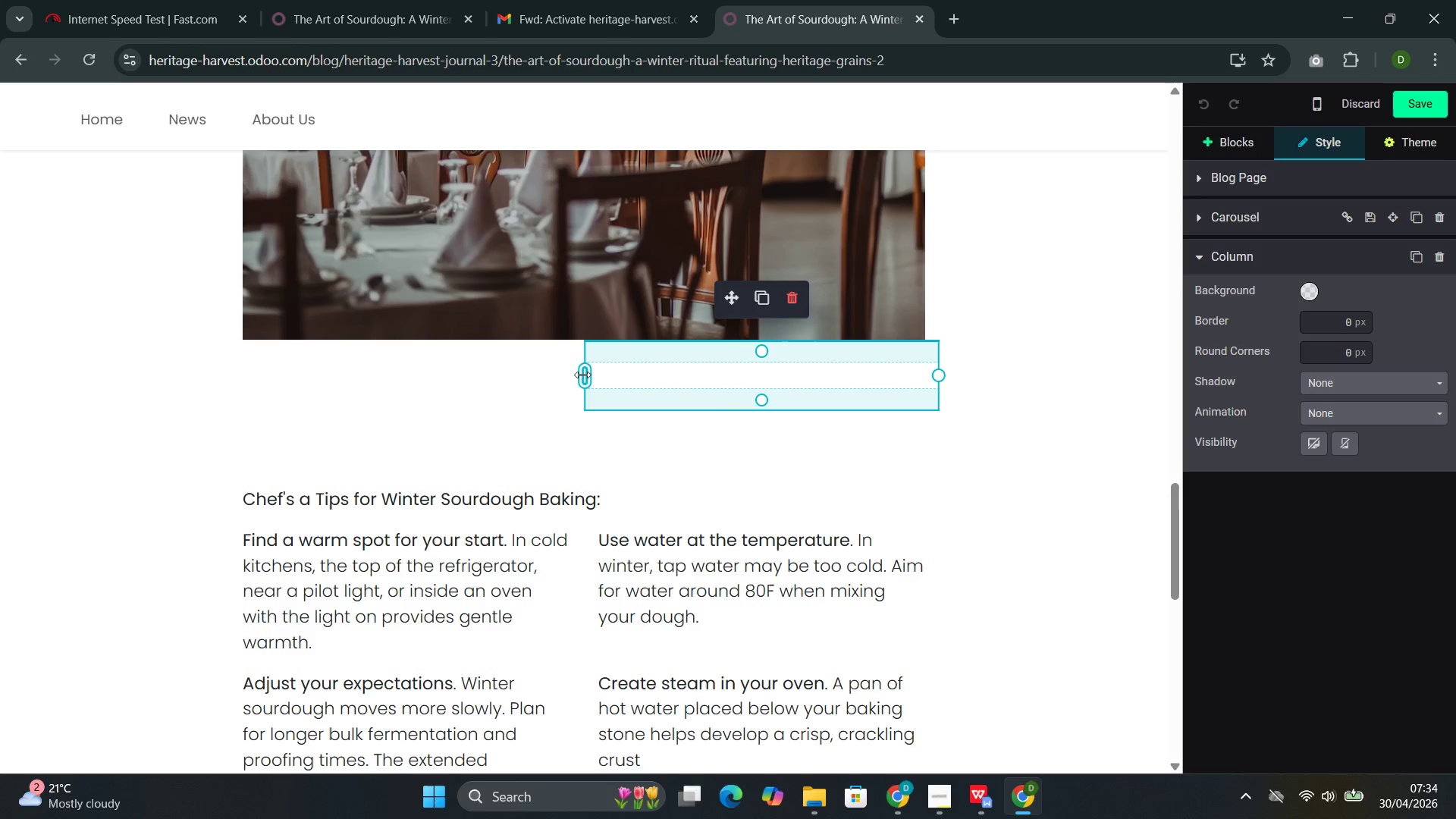 
left_click([450, 387])
 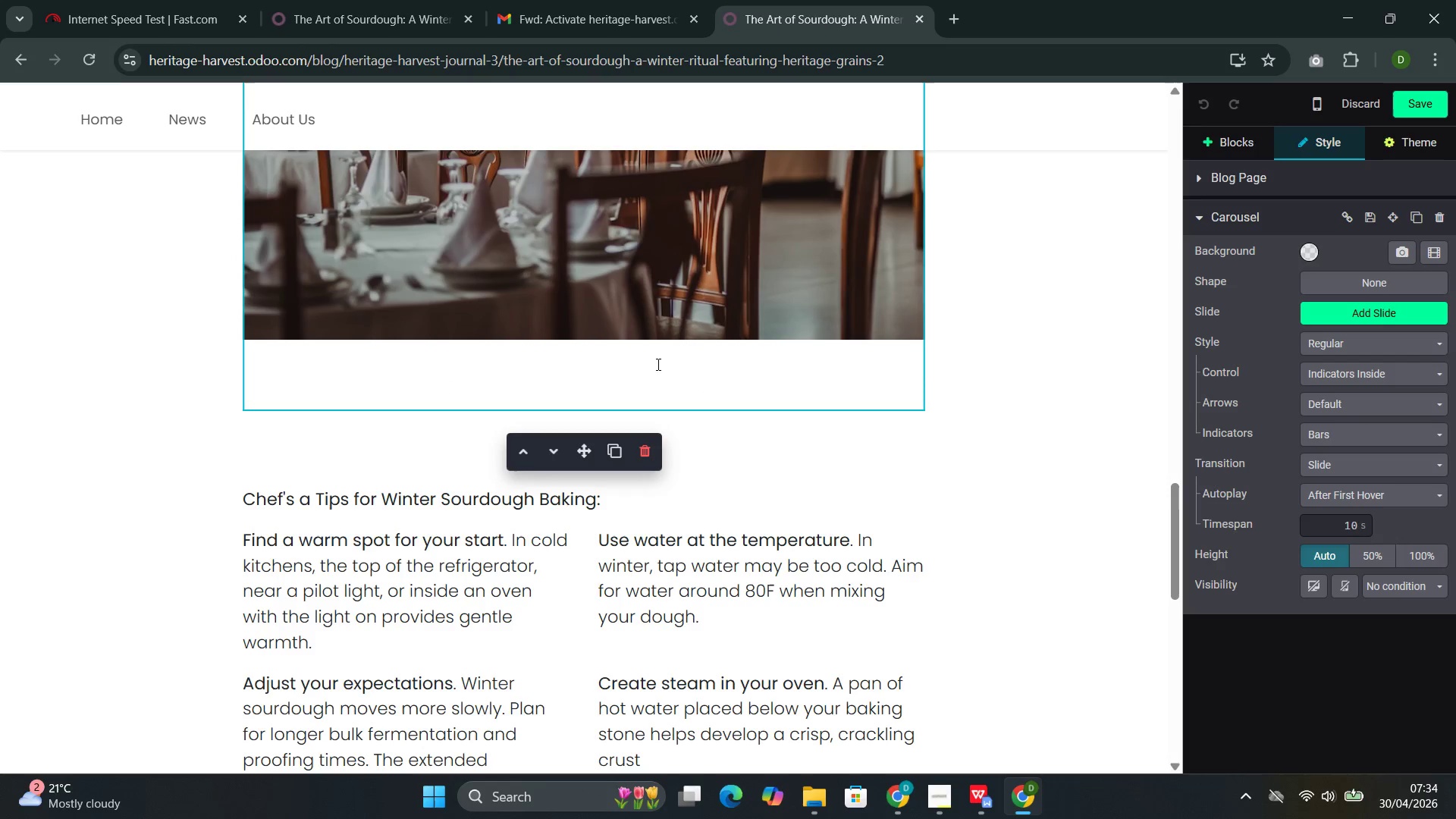 
left_click([661, 362])
 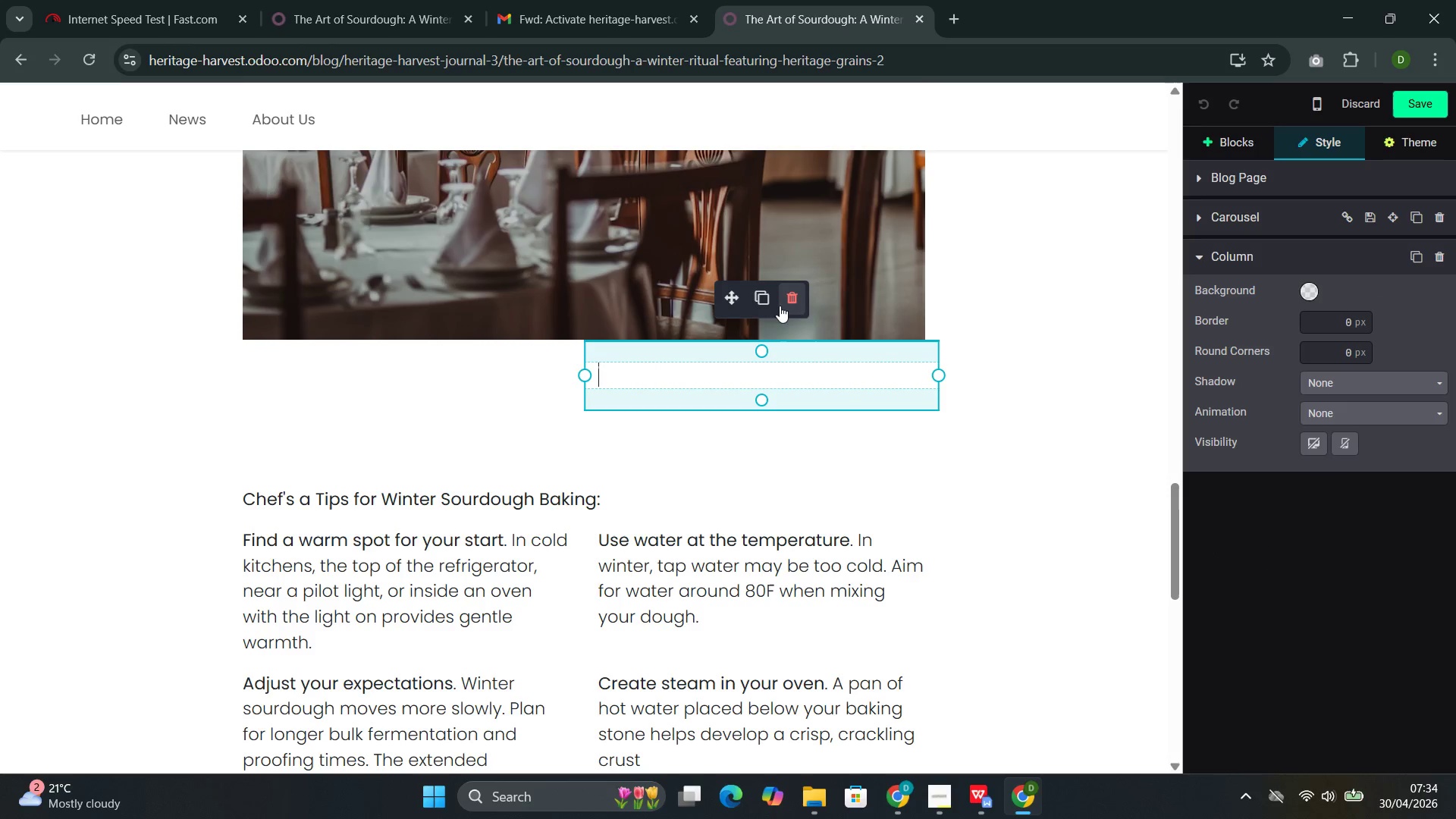 
left_click([788, 300])
 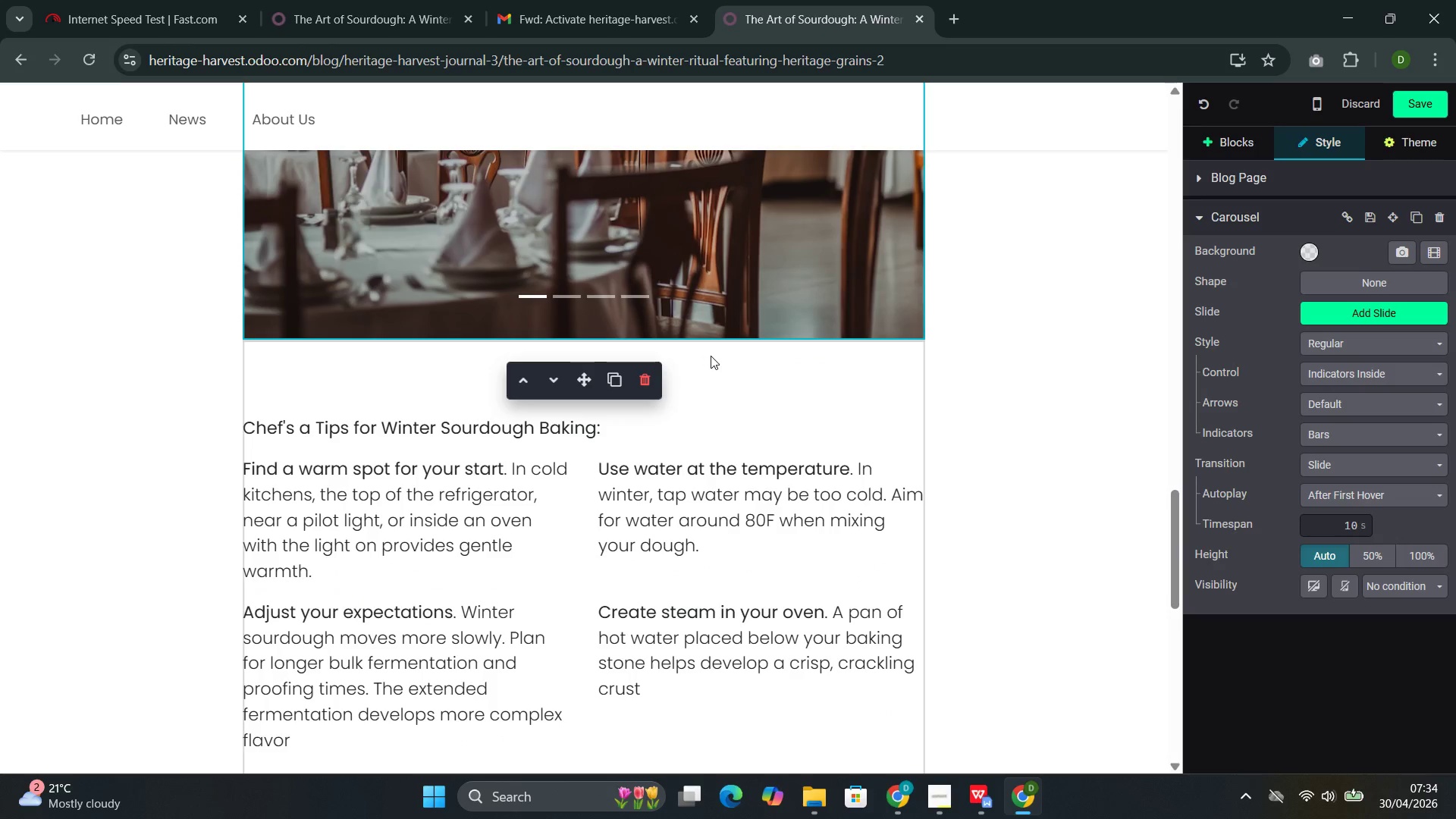 
left_click([761, 359])
 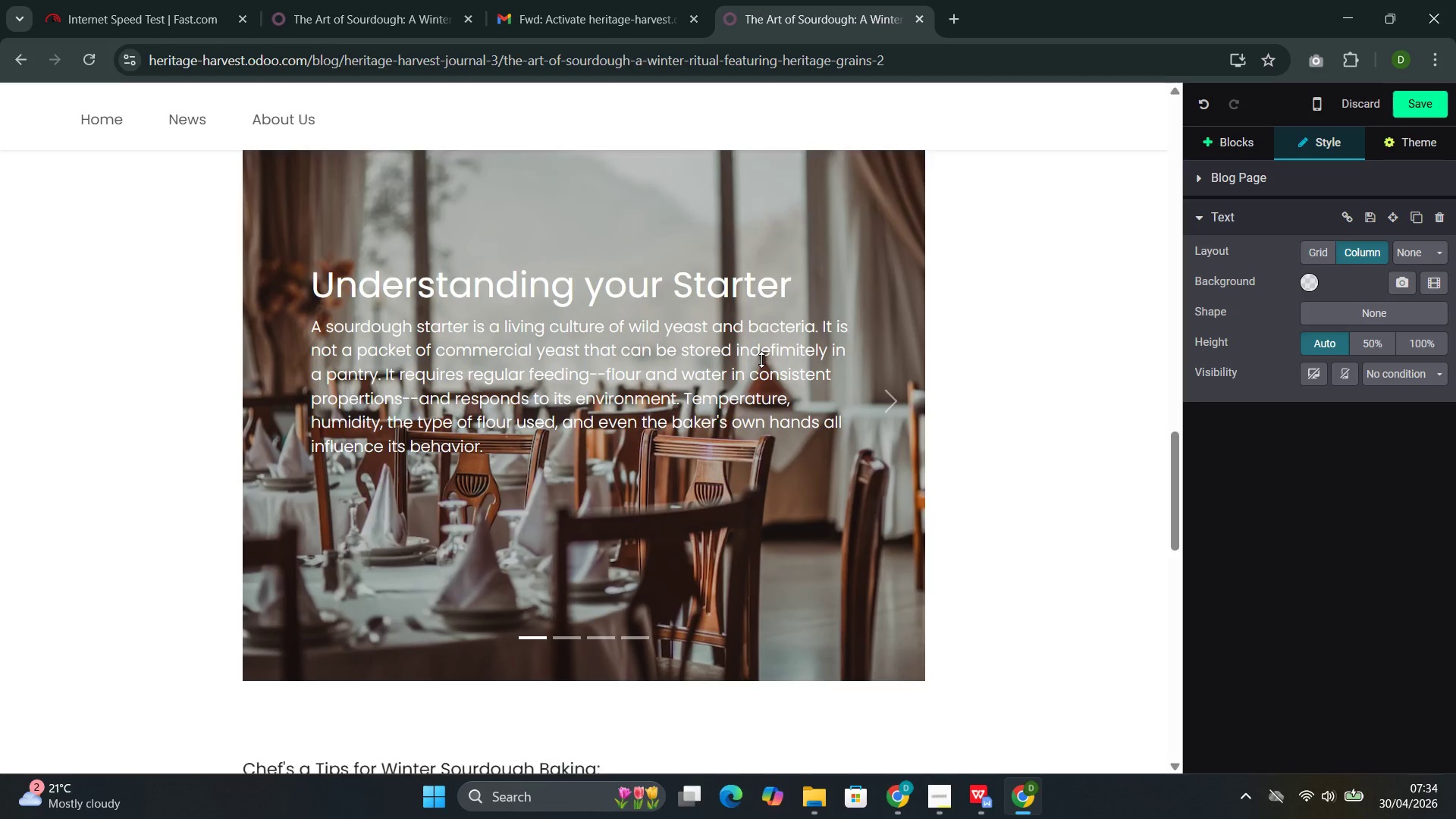 
wait(9.67)
 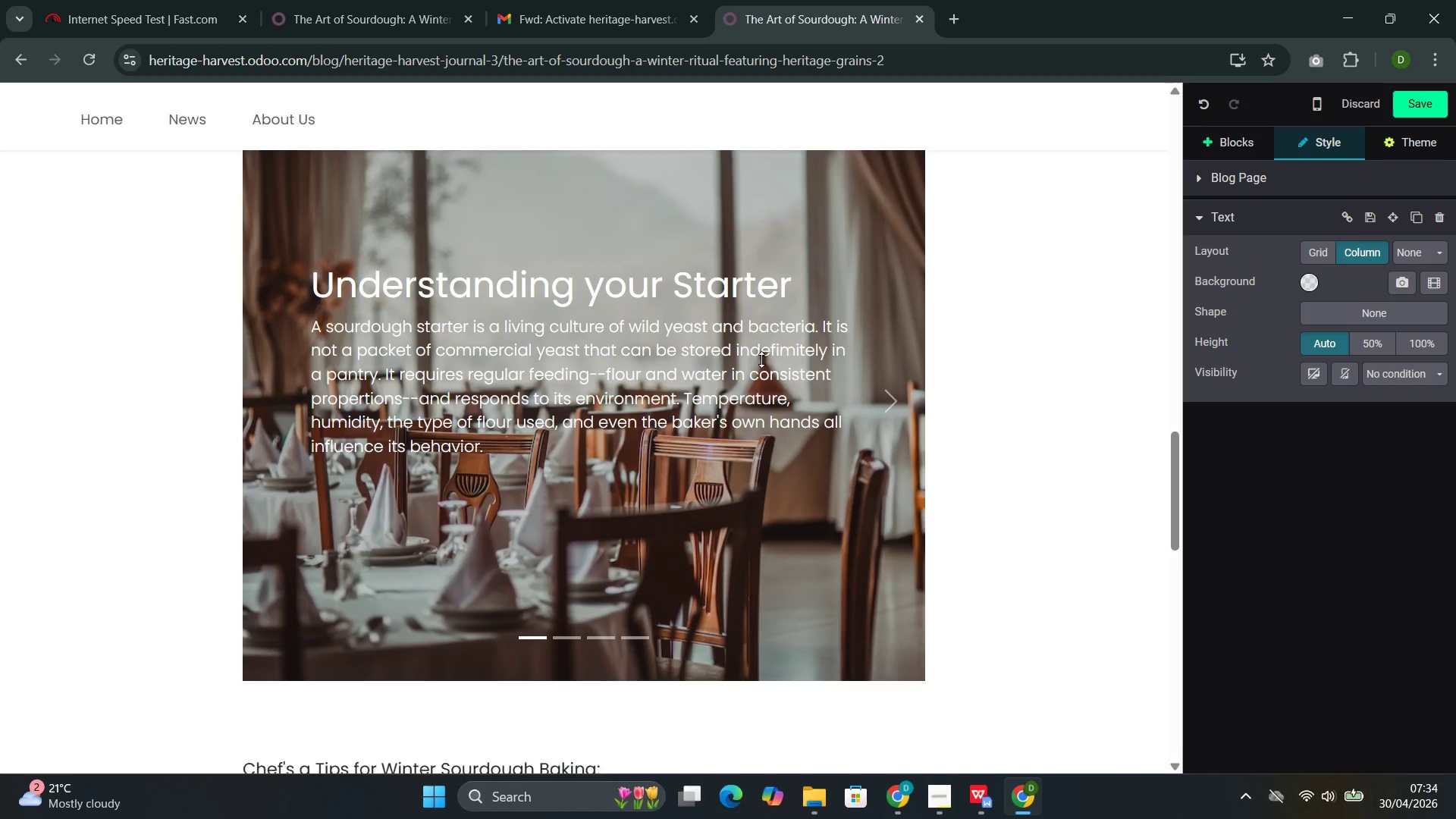 
left_click([1230, 144])
 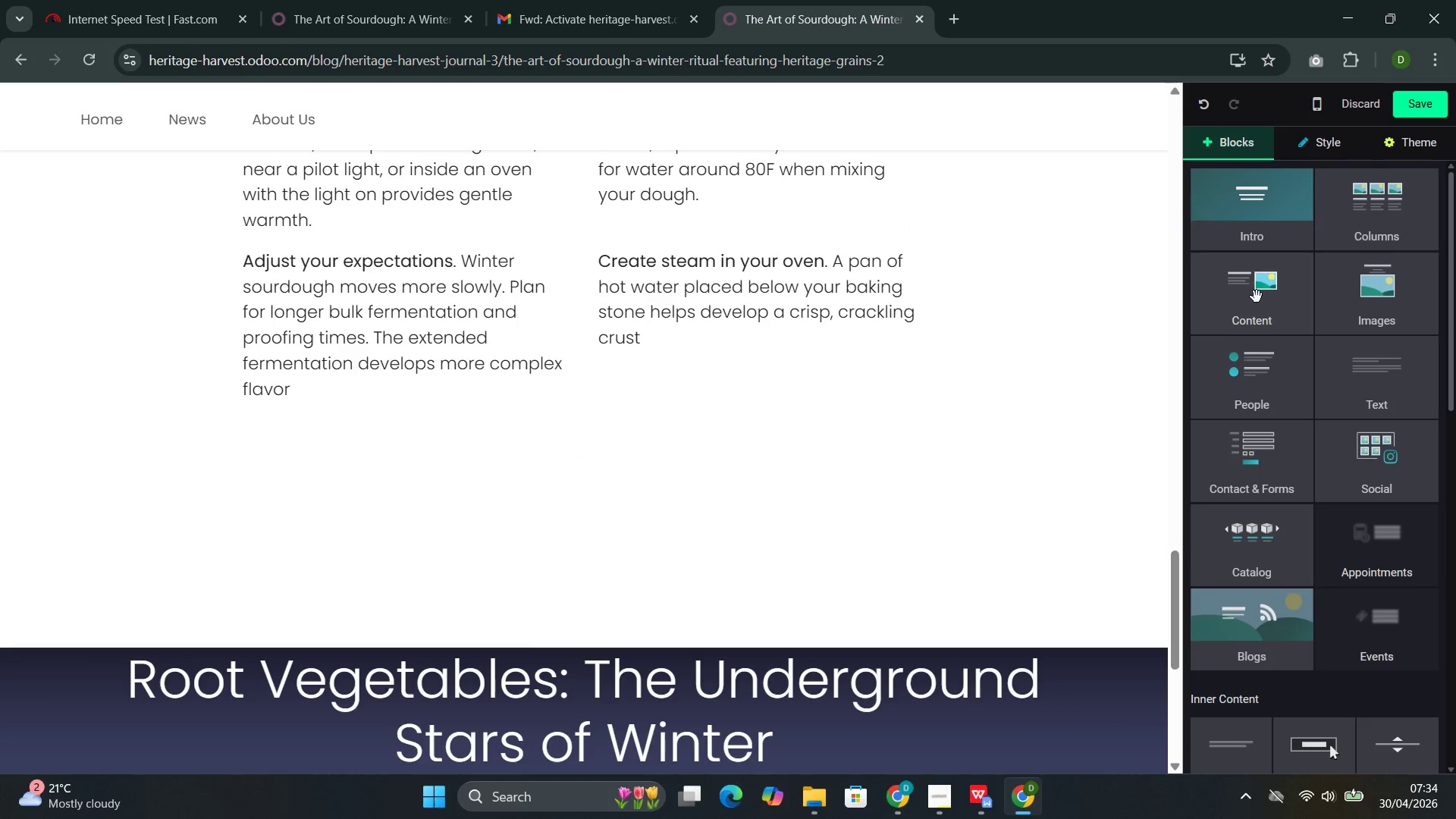 
left_click([1257, 297])
 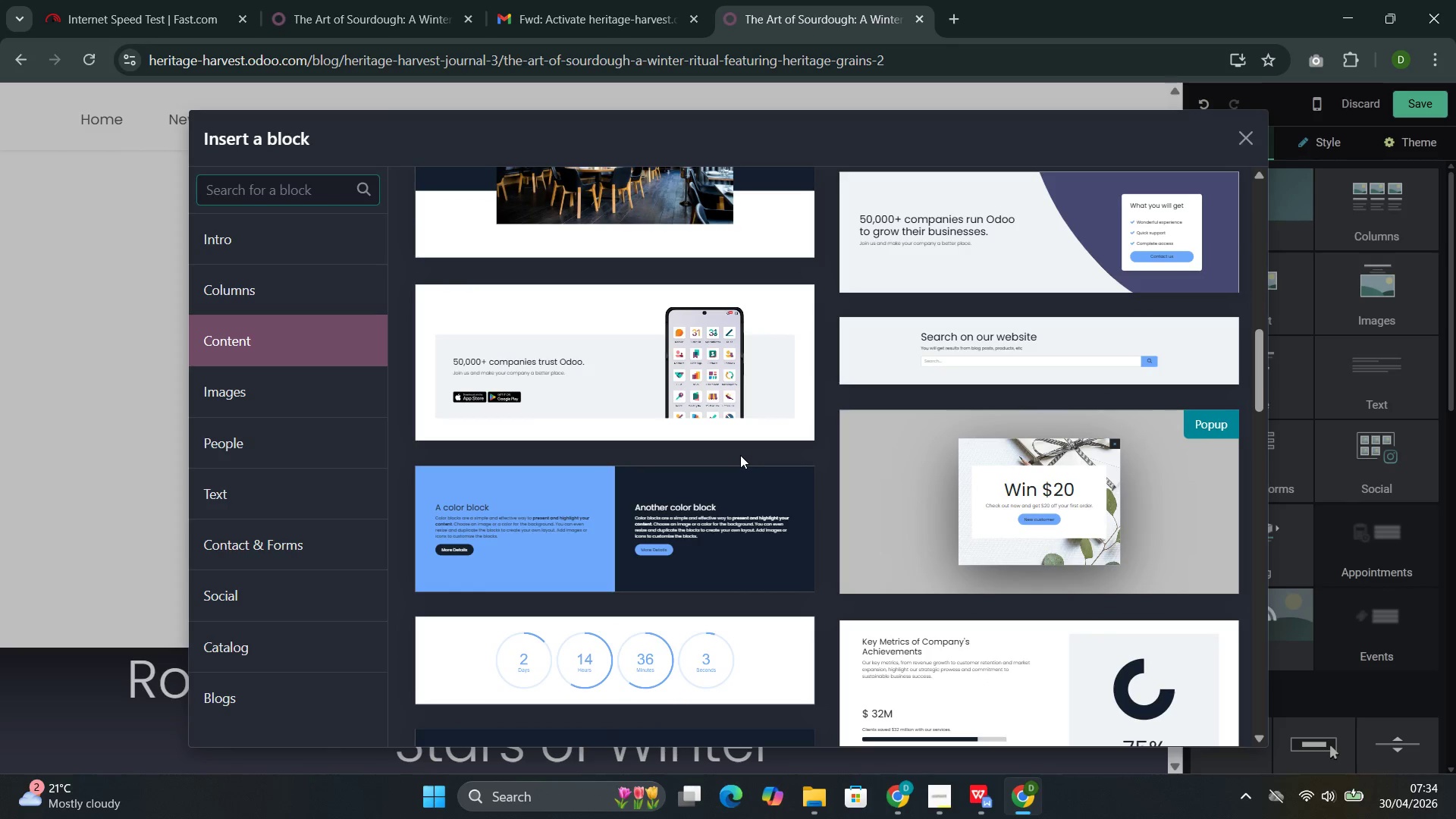 
wait(36.88)
 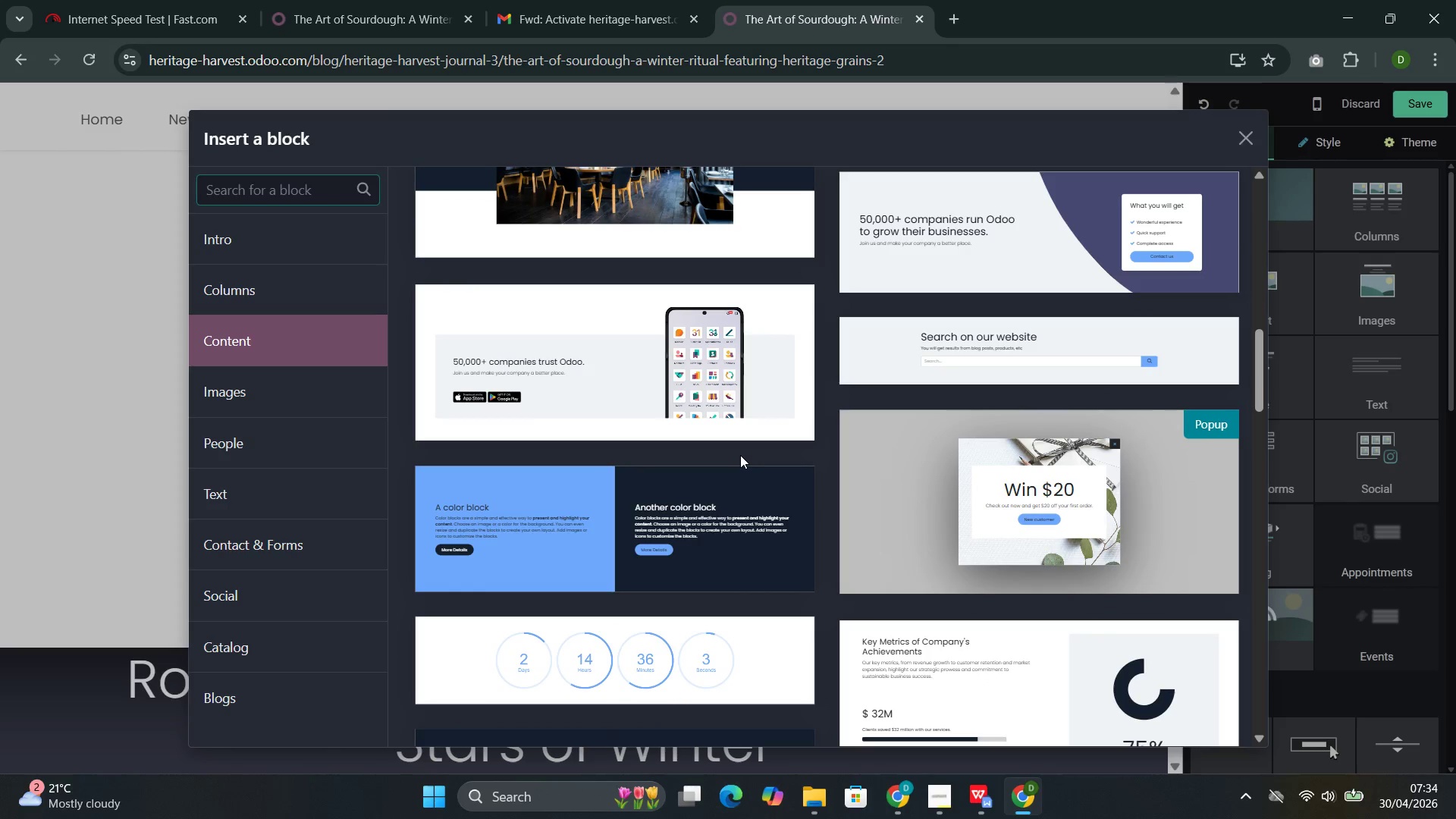 
left_click([927, 503])
 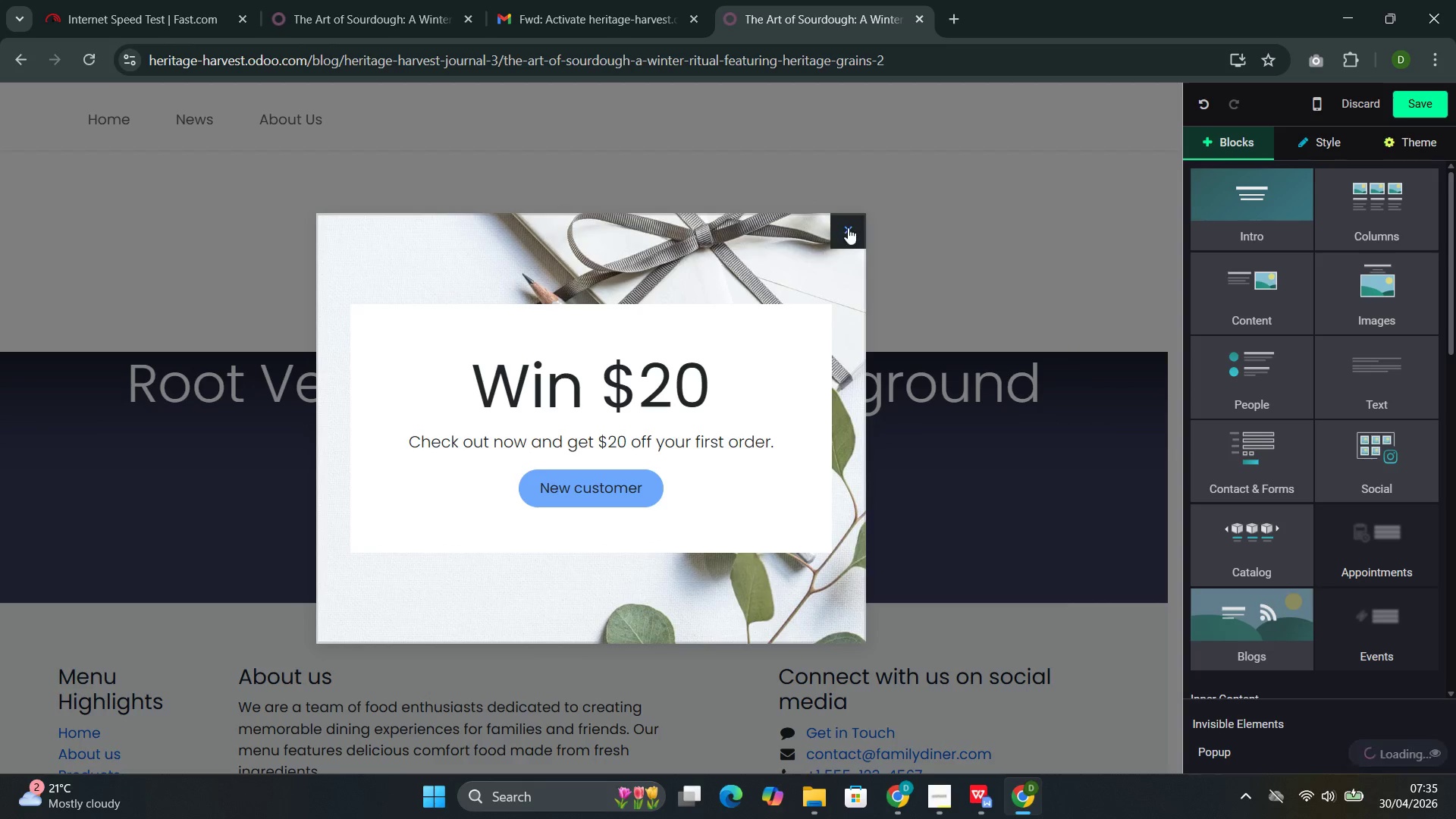 
left_click([852, 226])
 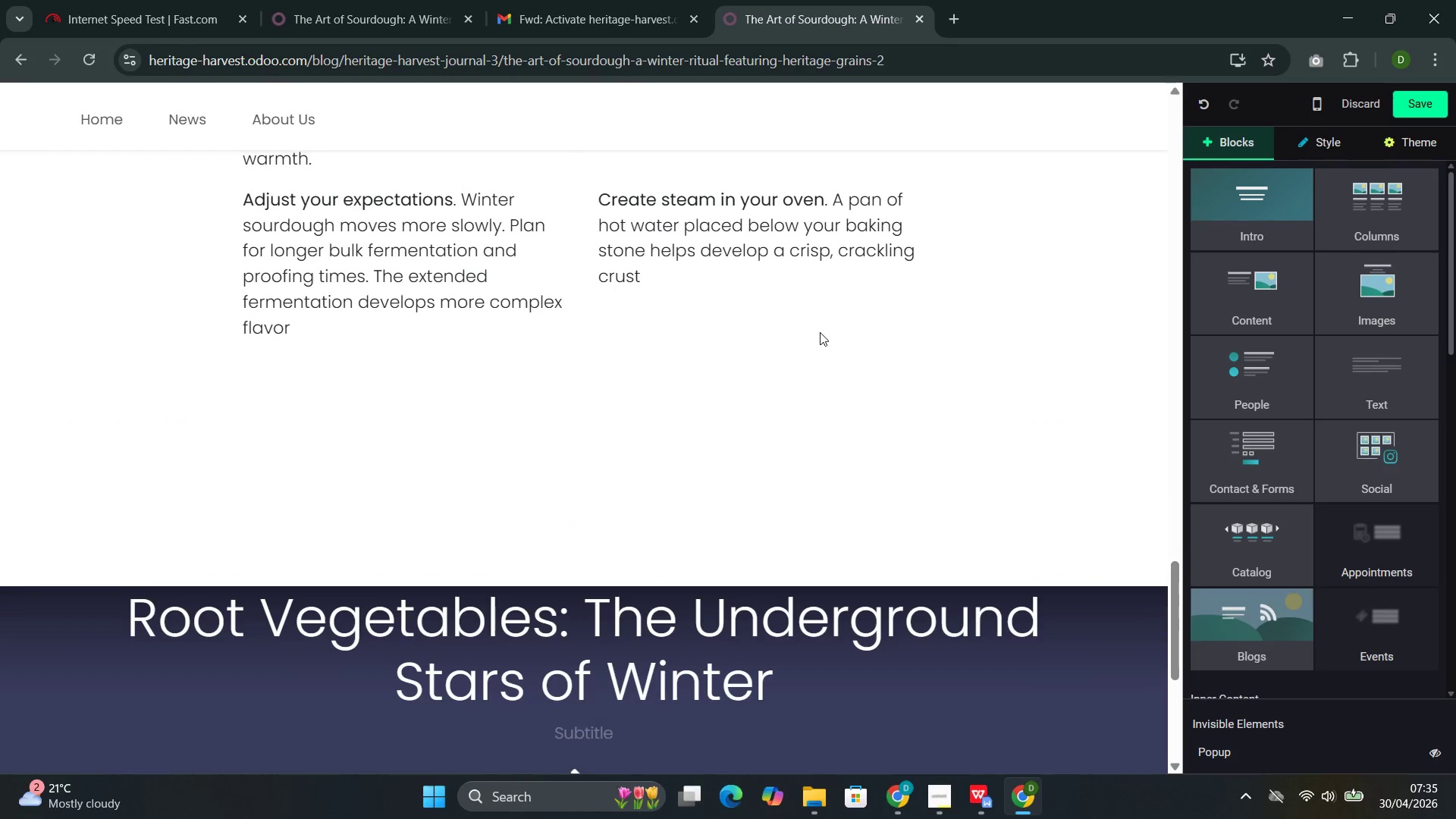 
left_click([688, 359])
 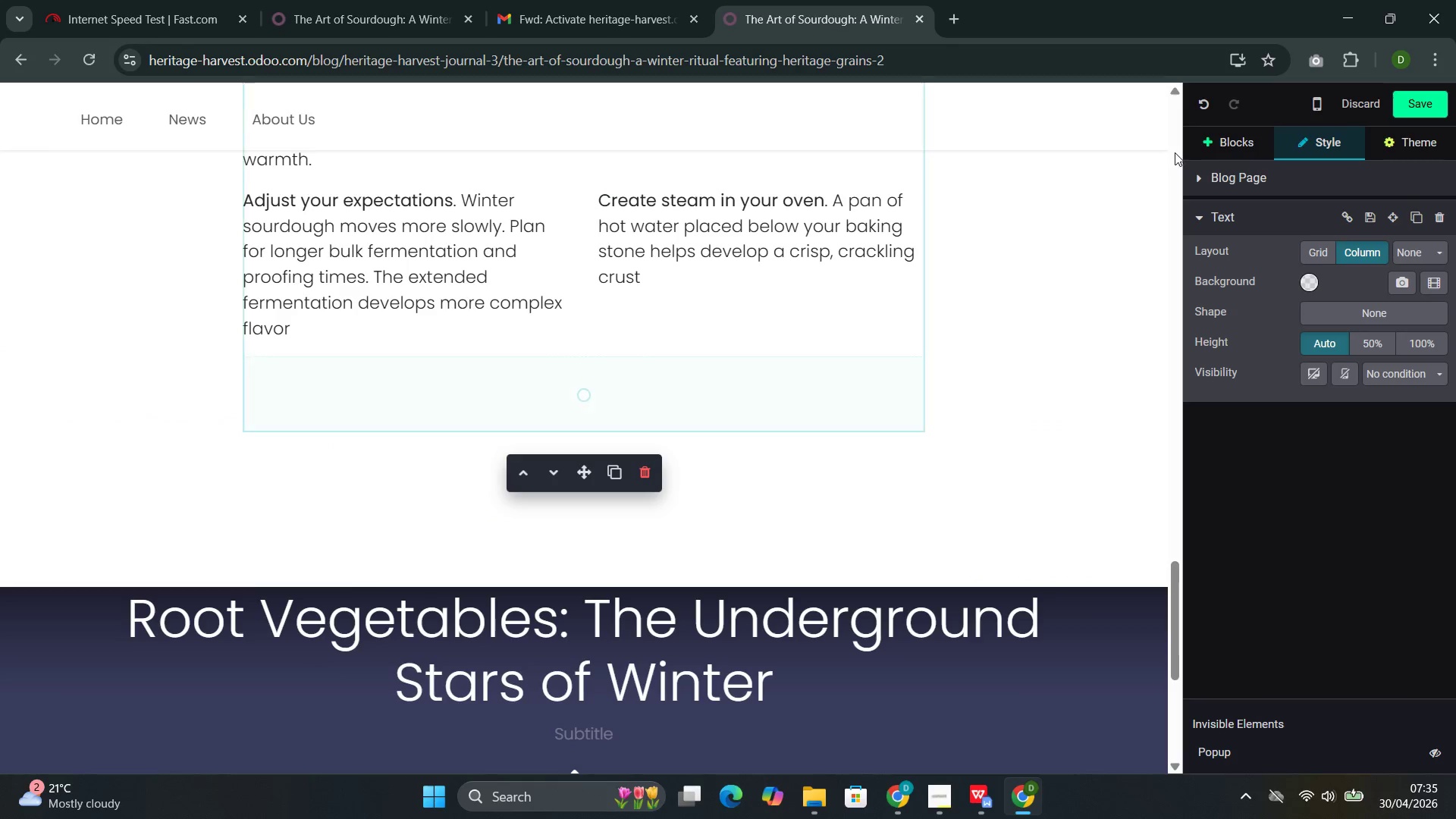 
left_click([1212, 140])
 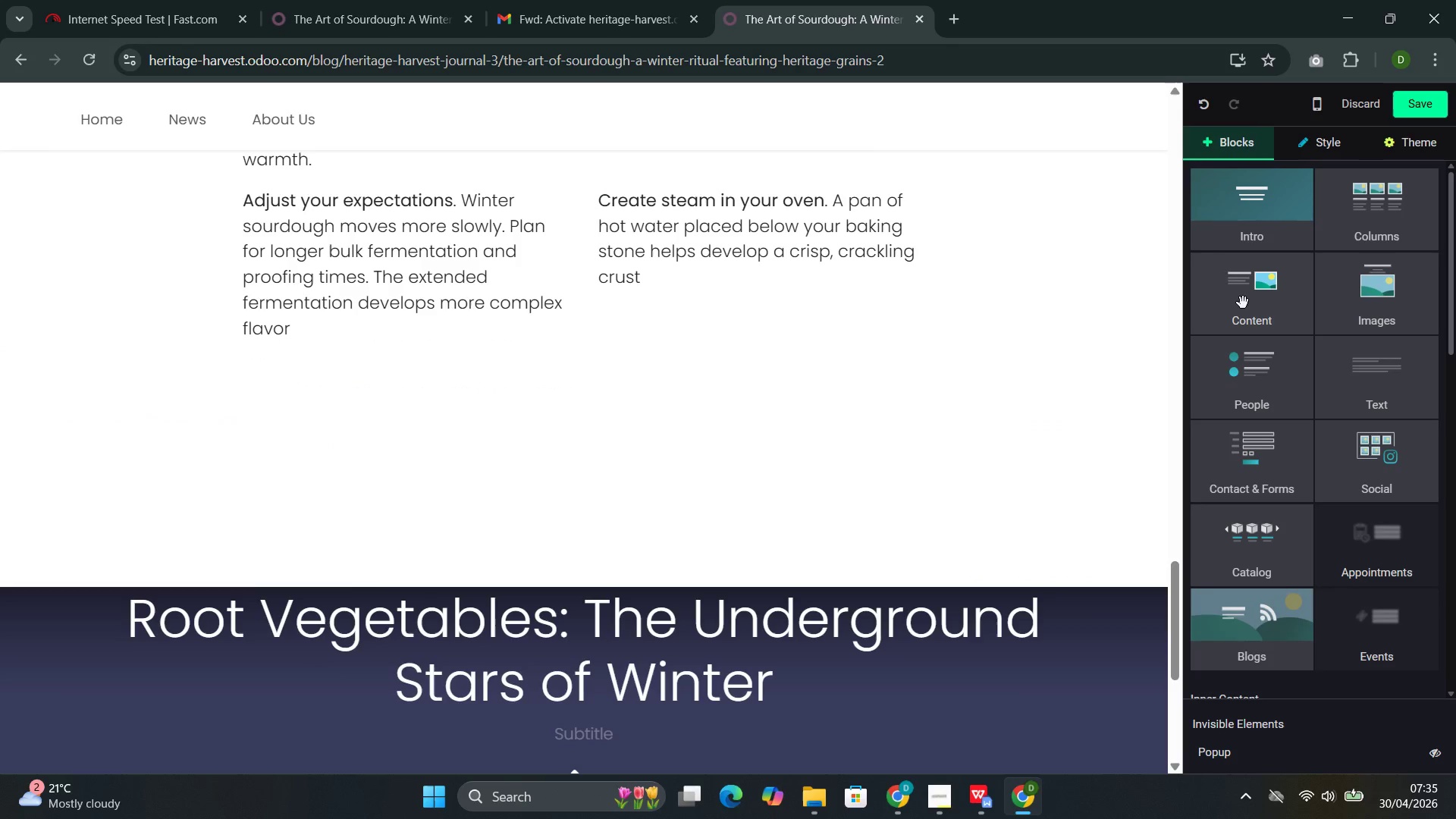 
left_click([1243, 306])
 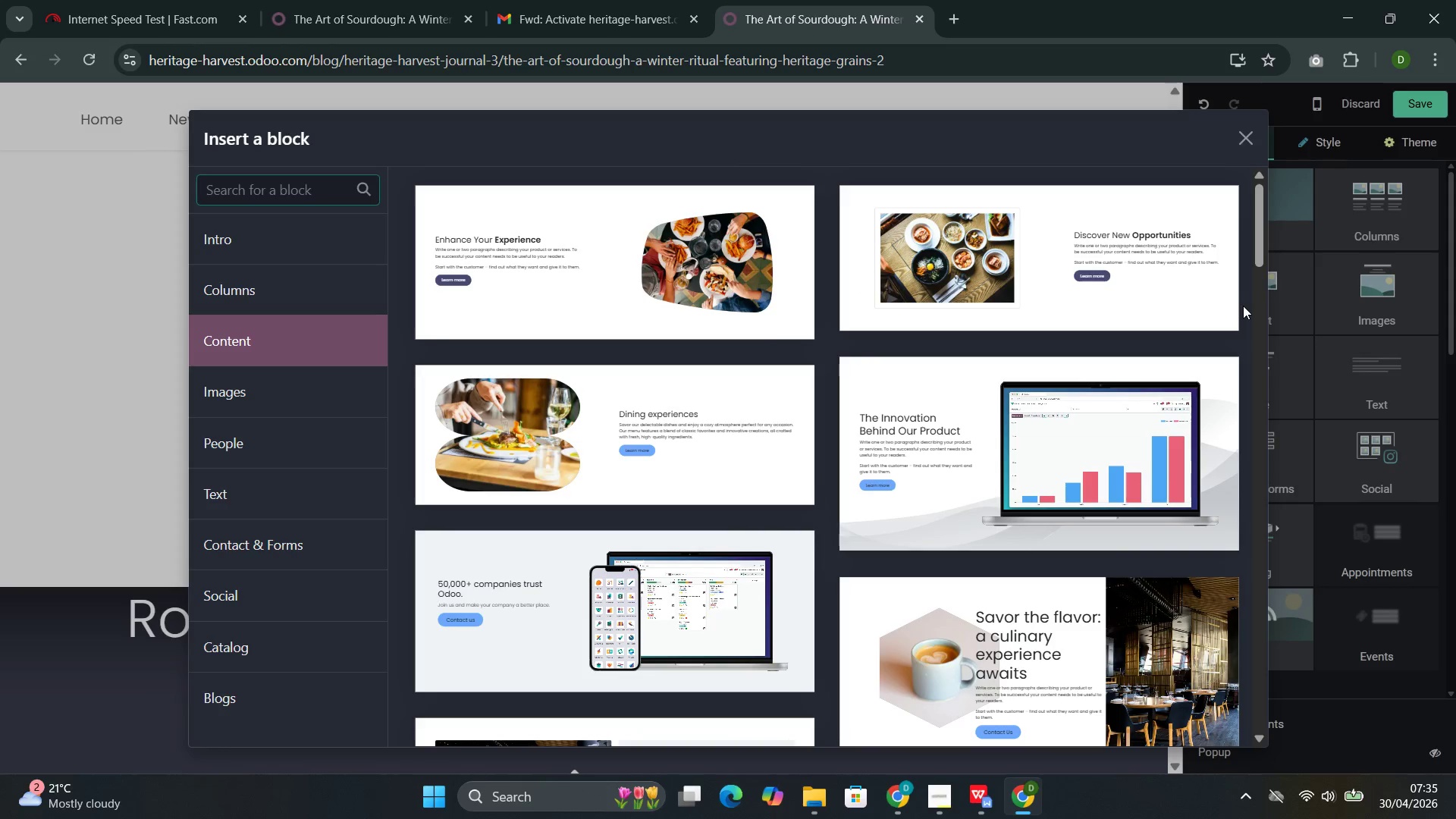 
wait(7.2)
 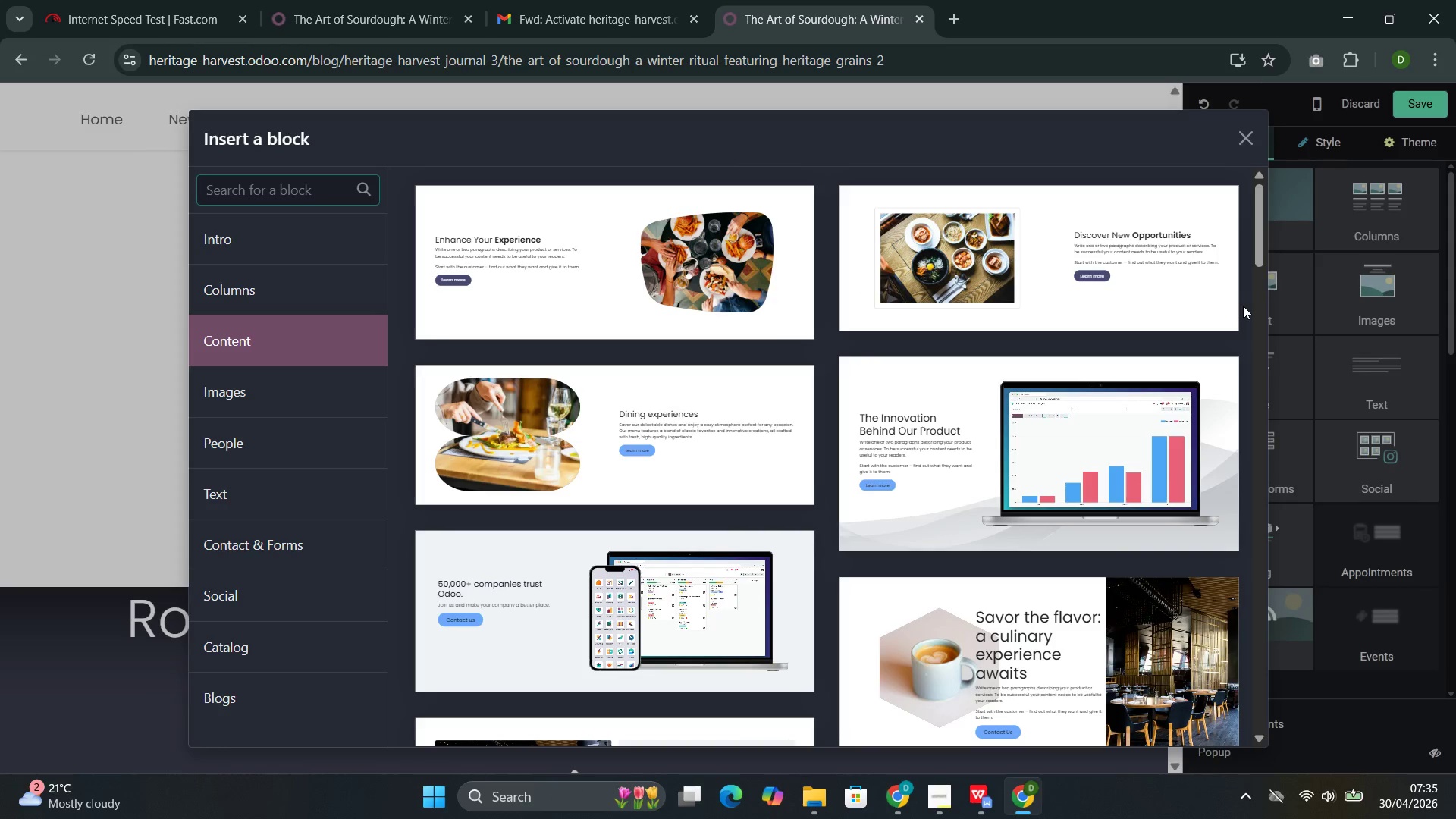 
left_click([253, 391])
 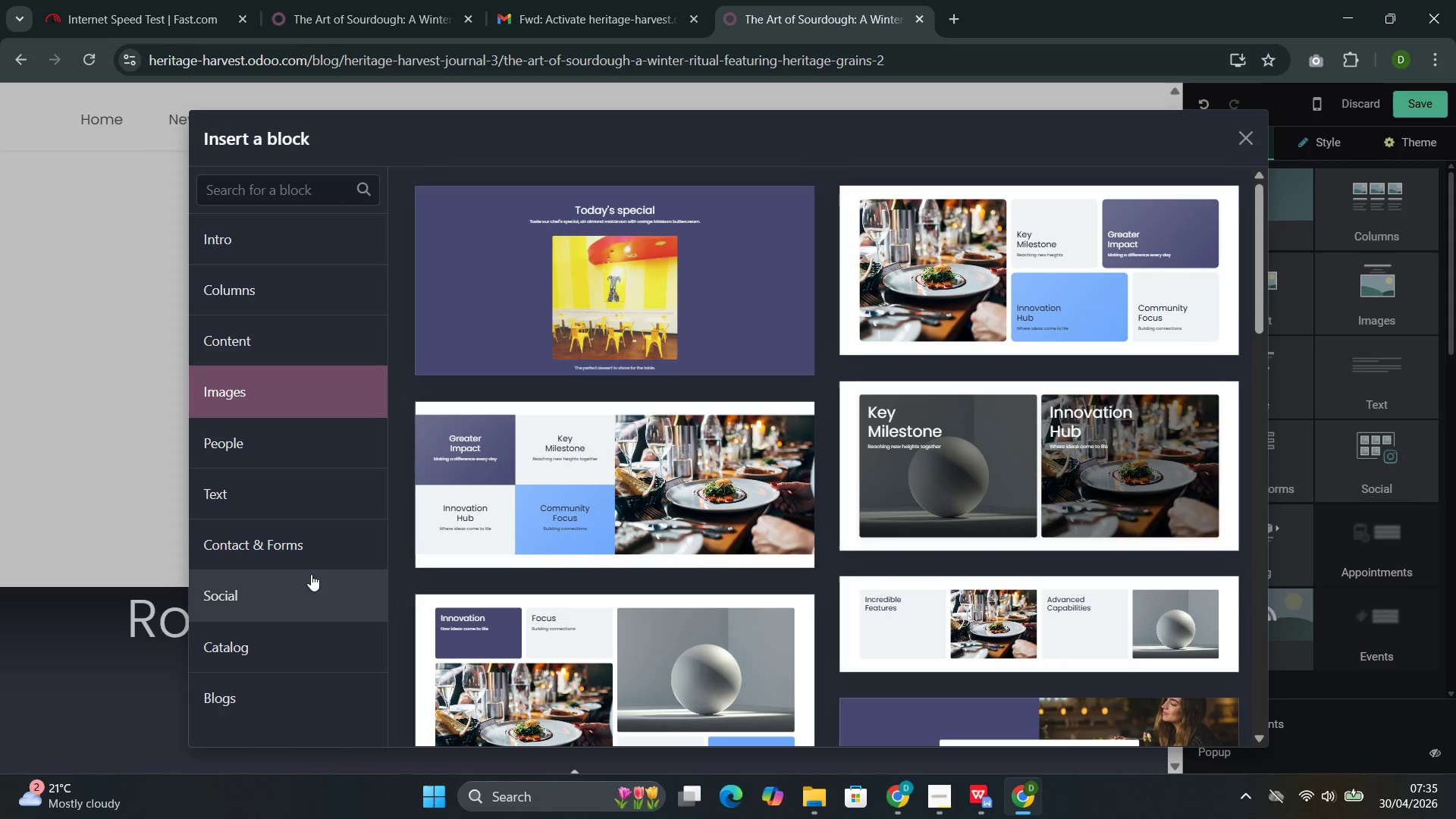 
wait(5.76)
 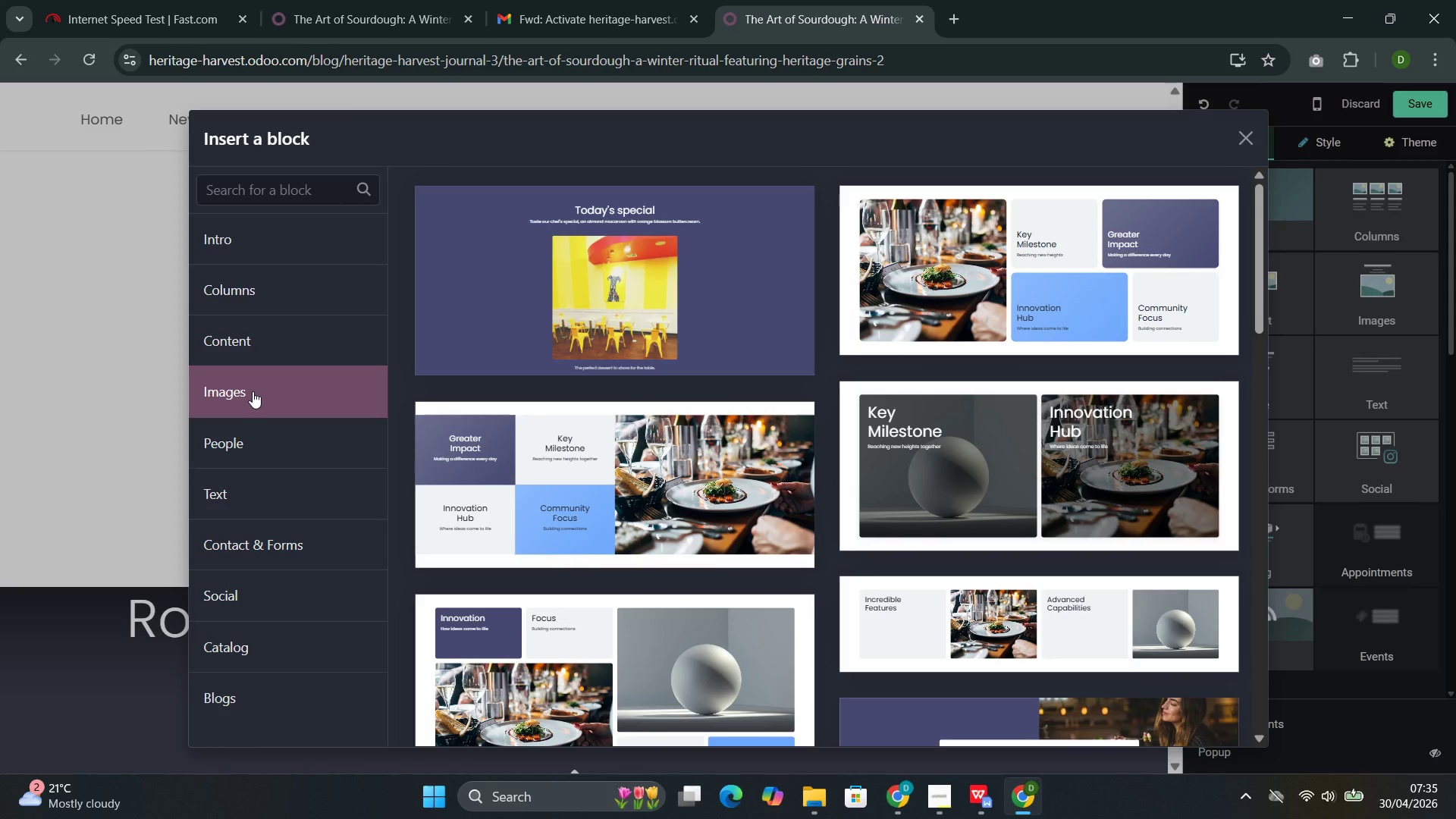 
left_click([260, 499])
 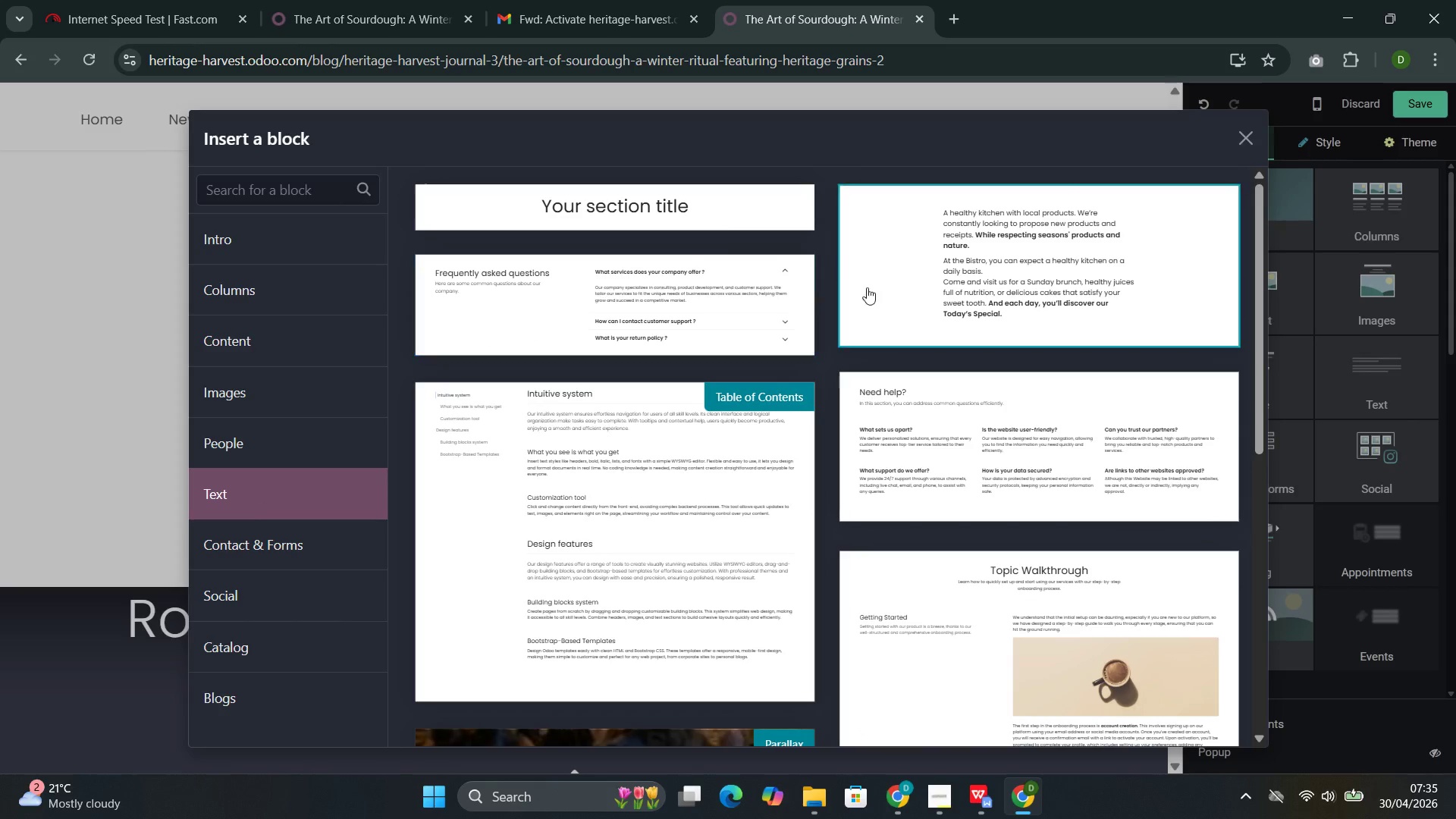 
left_click([923, 272])
 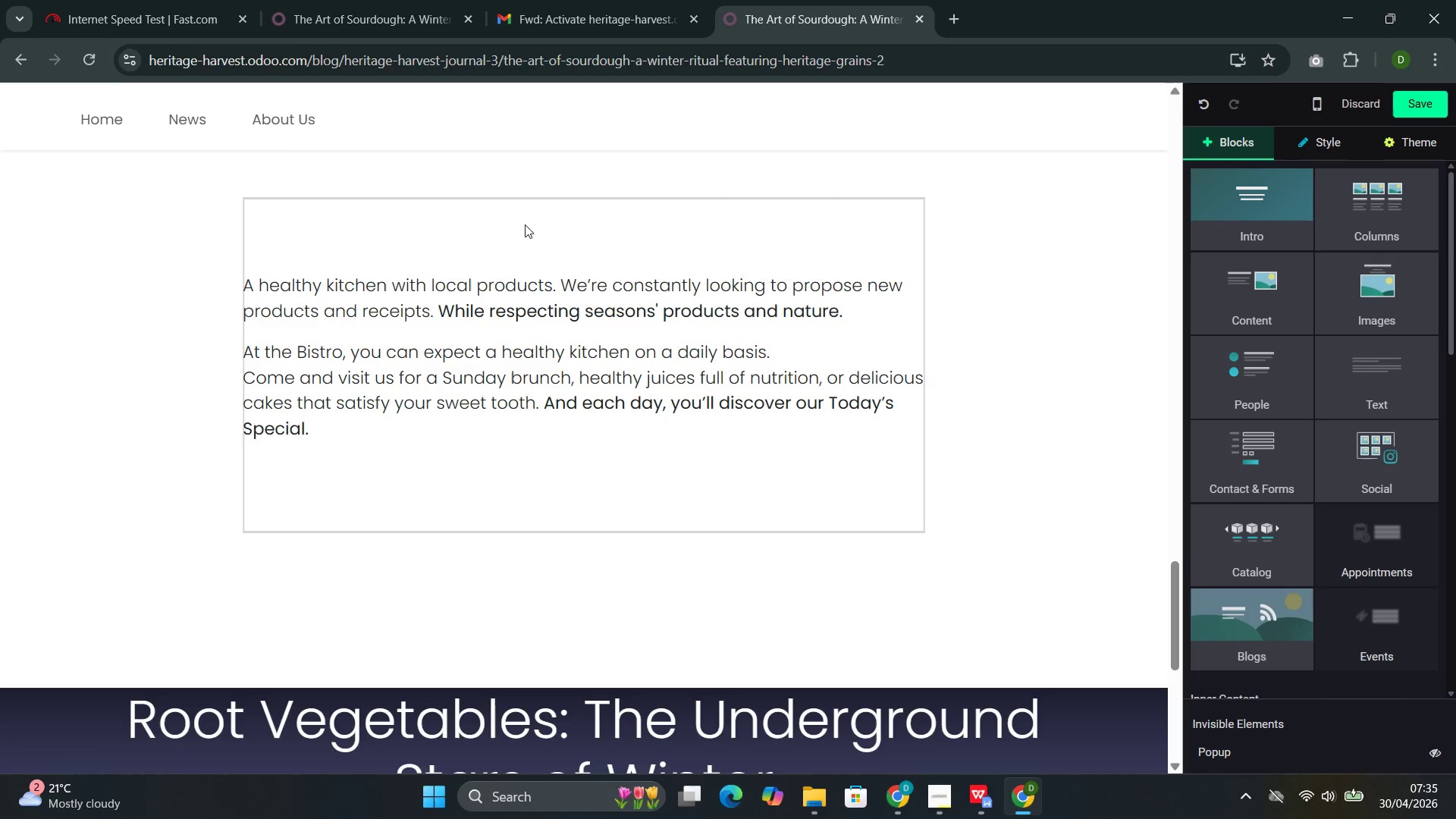 
left_click([532, 249])
 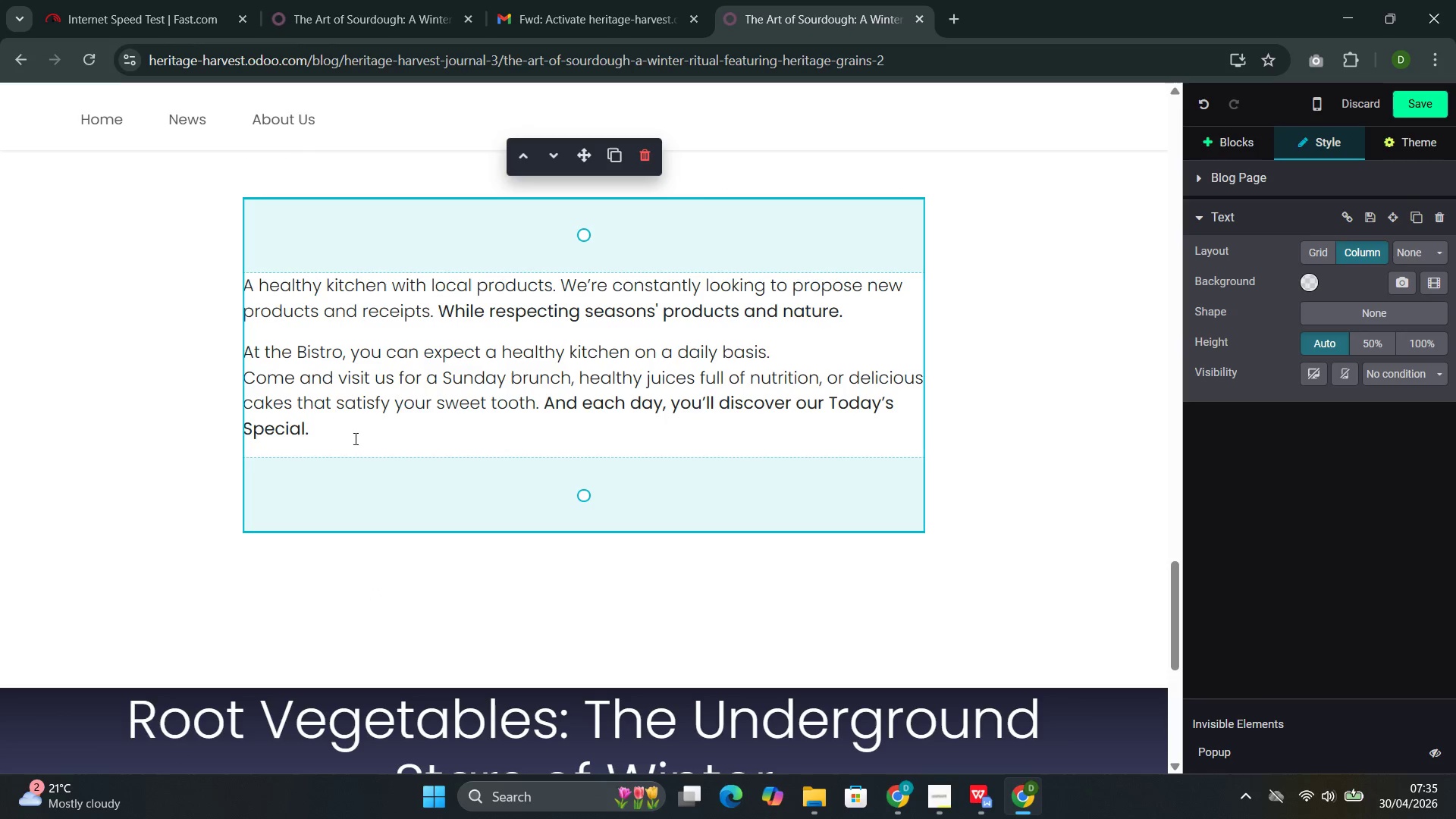 
left_click_drag(start_coordinate=[342, 435], to_coordinate=[252, 282])
 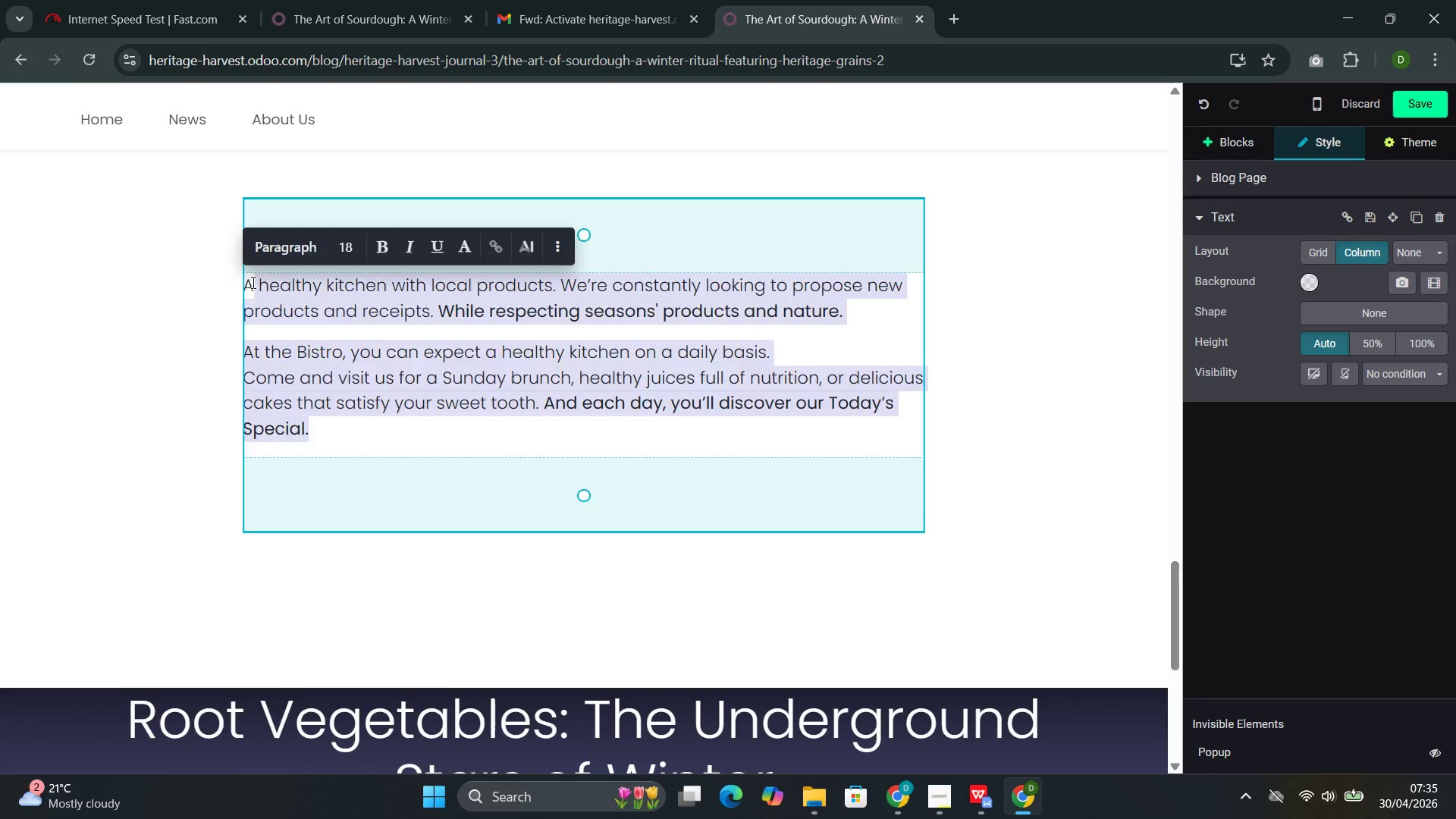 
key(Backspace)
key(Backspace)
type(Heritage Grains on Our Menu )
 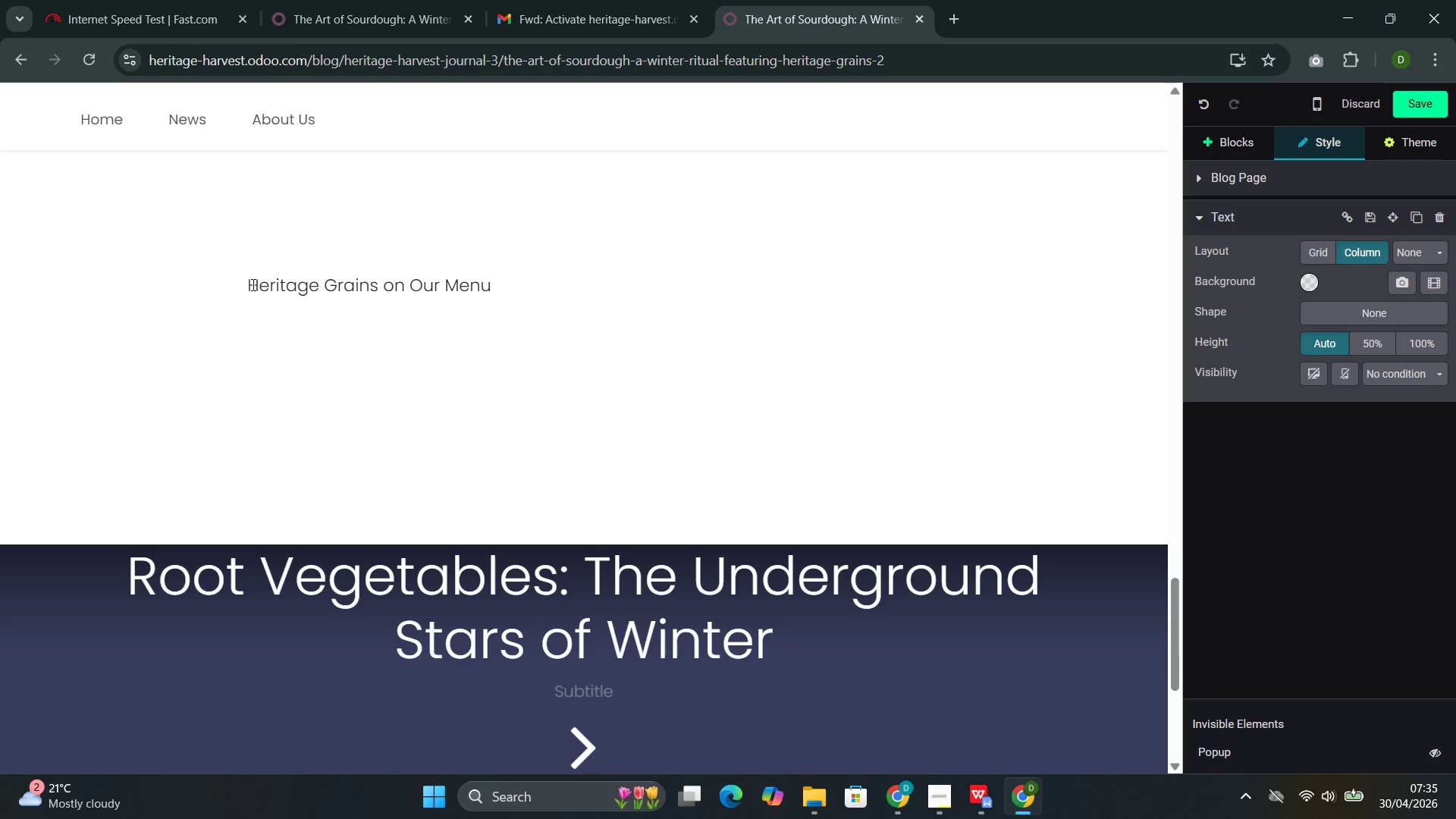 
key(Enter)
 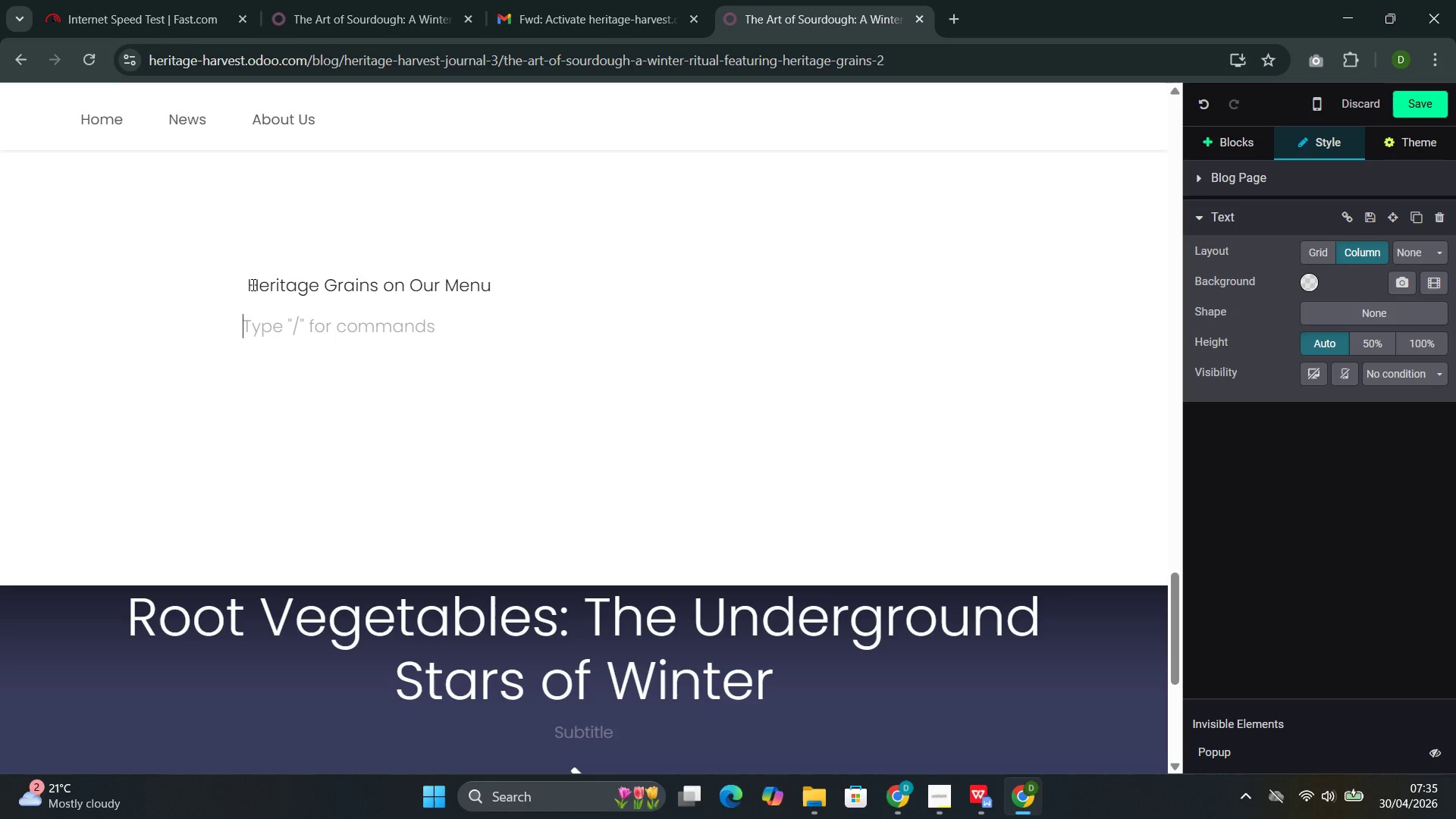 
type(Our sourdough incro)
 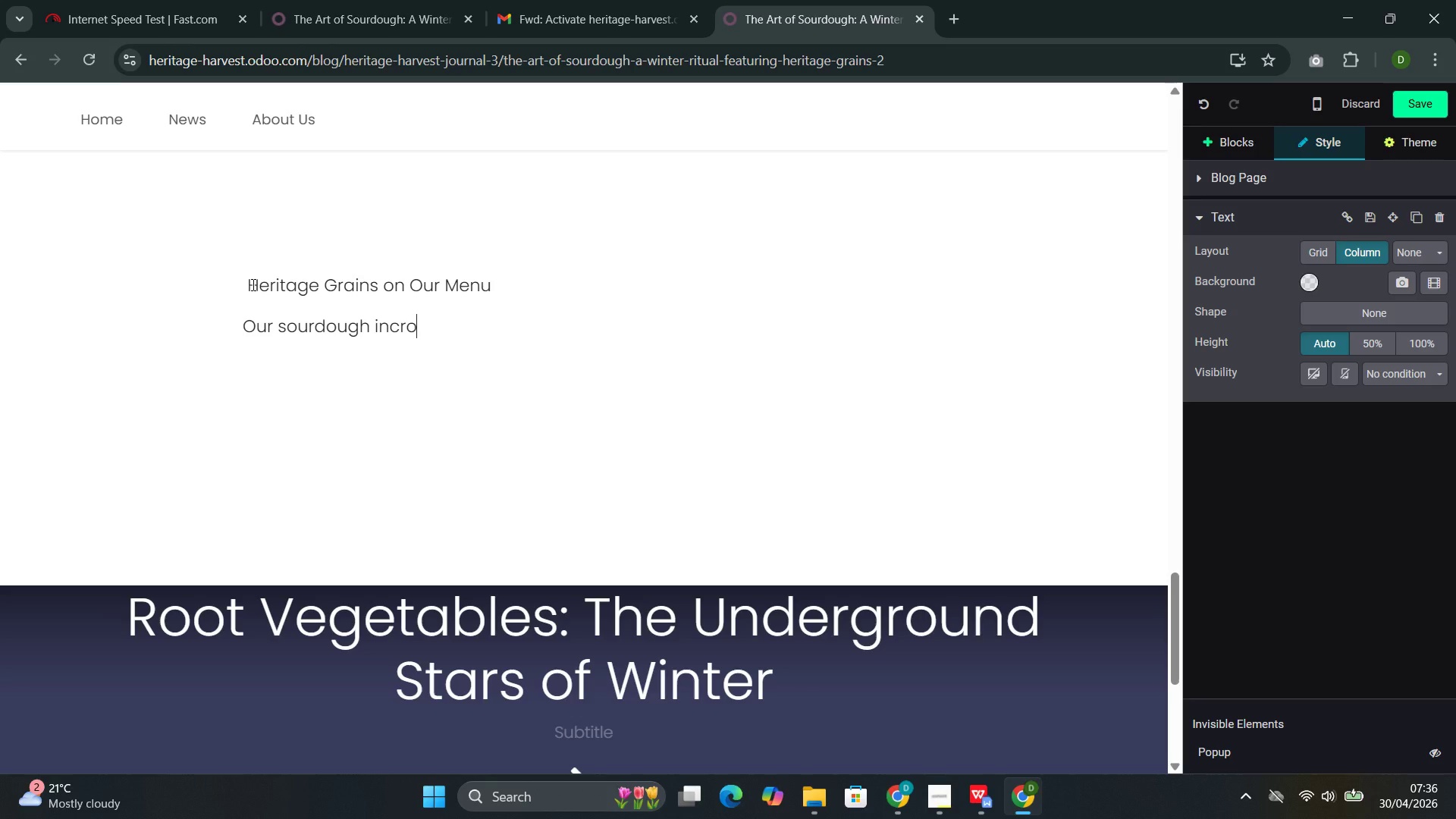 
wait(10.62)
 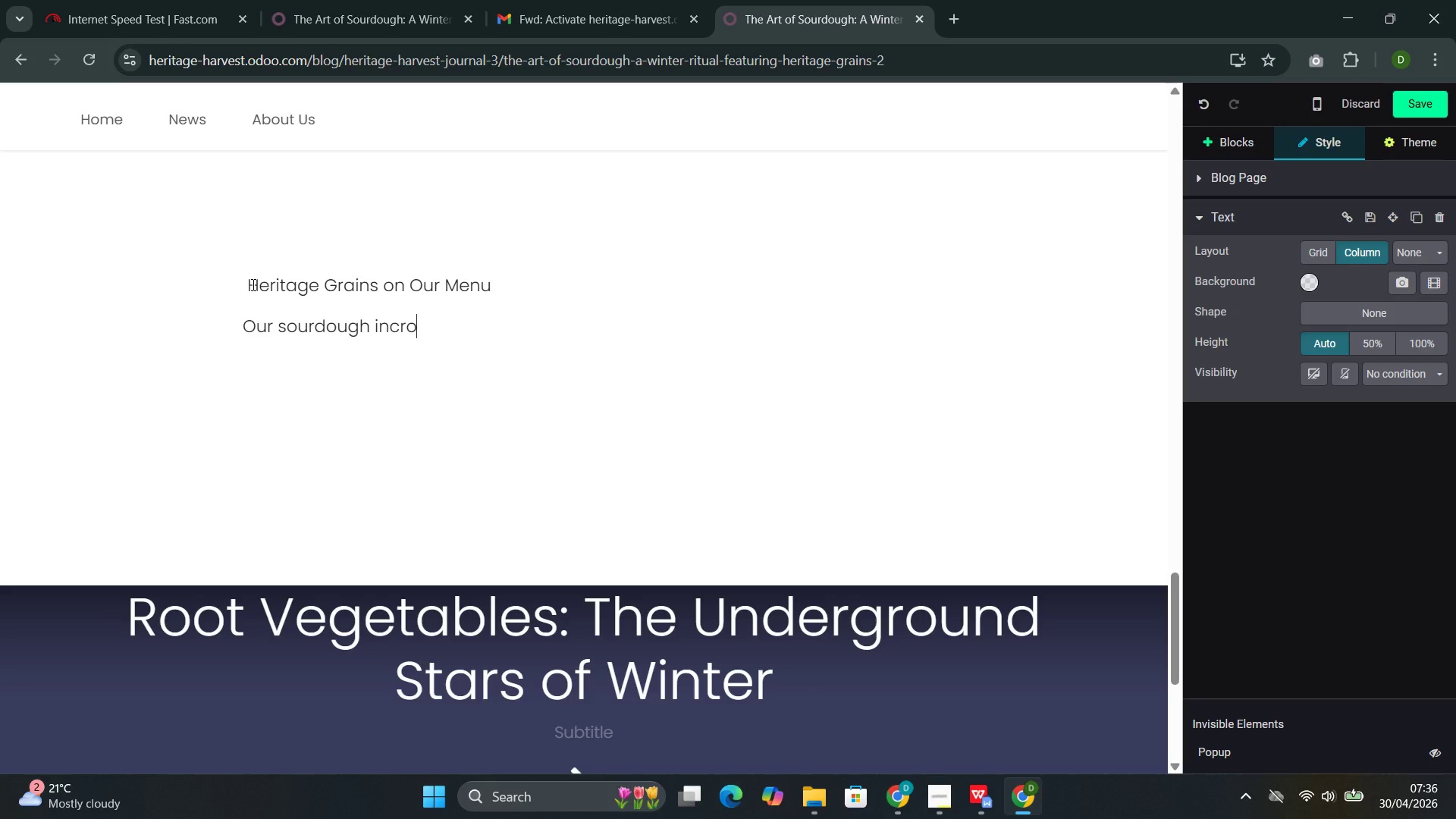 
type(porates )
 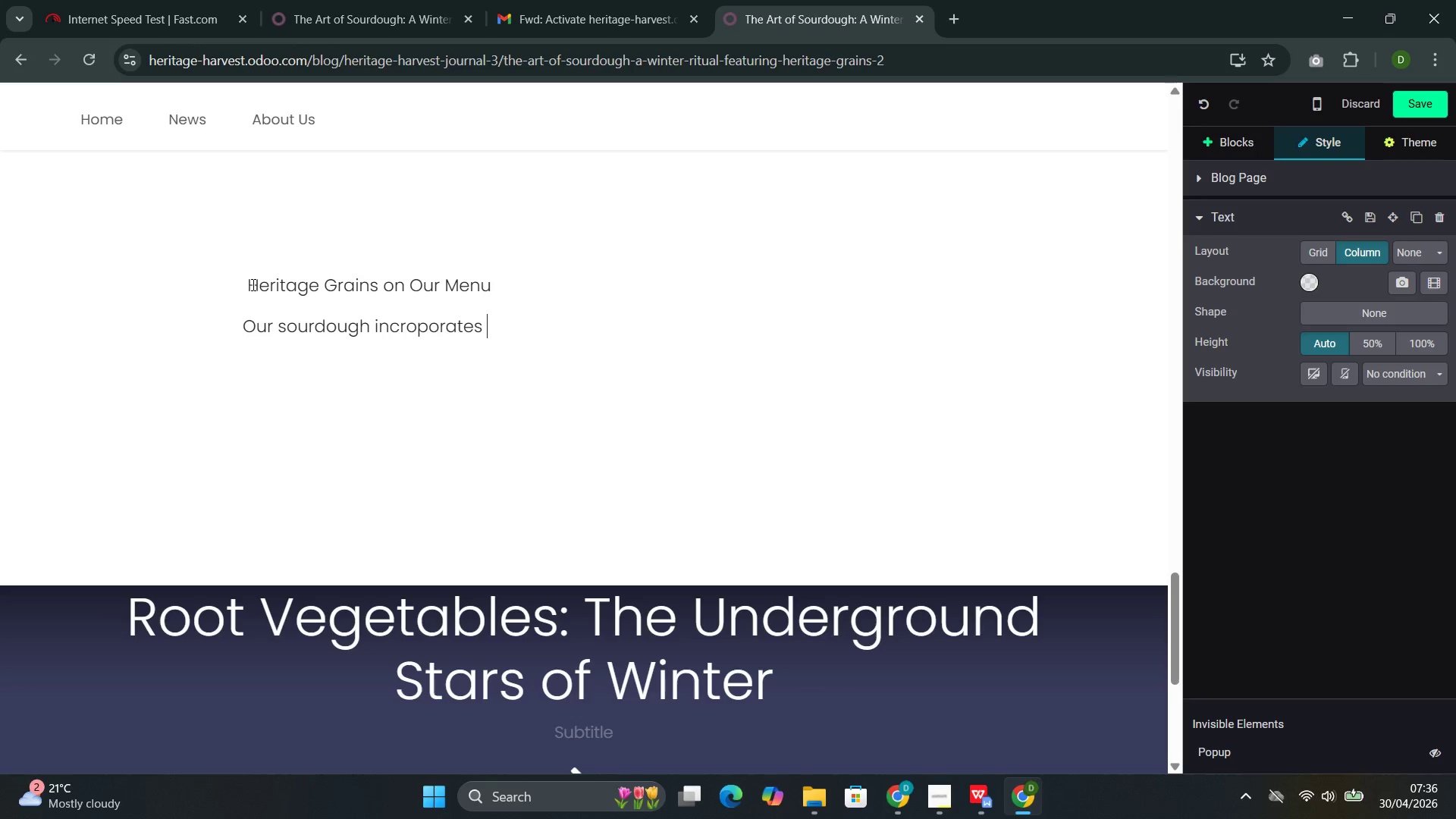 
wait(36.84)
 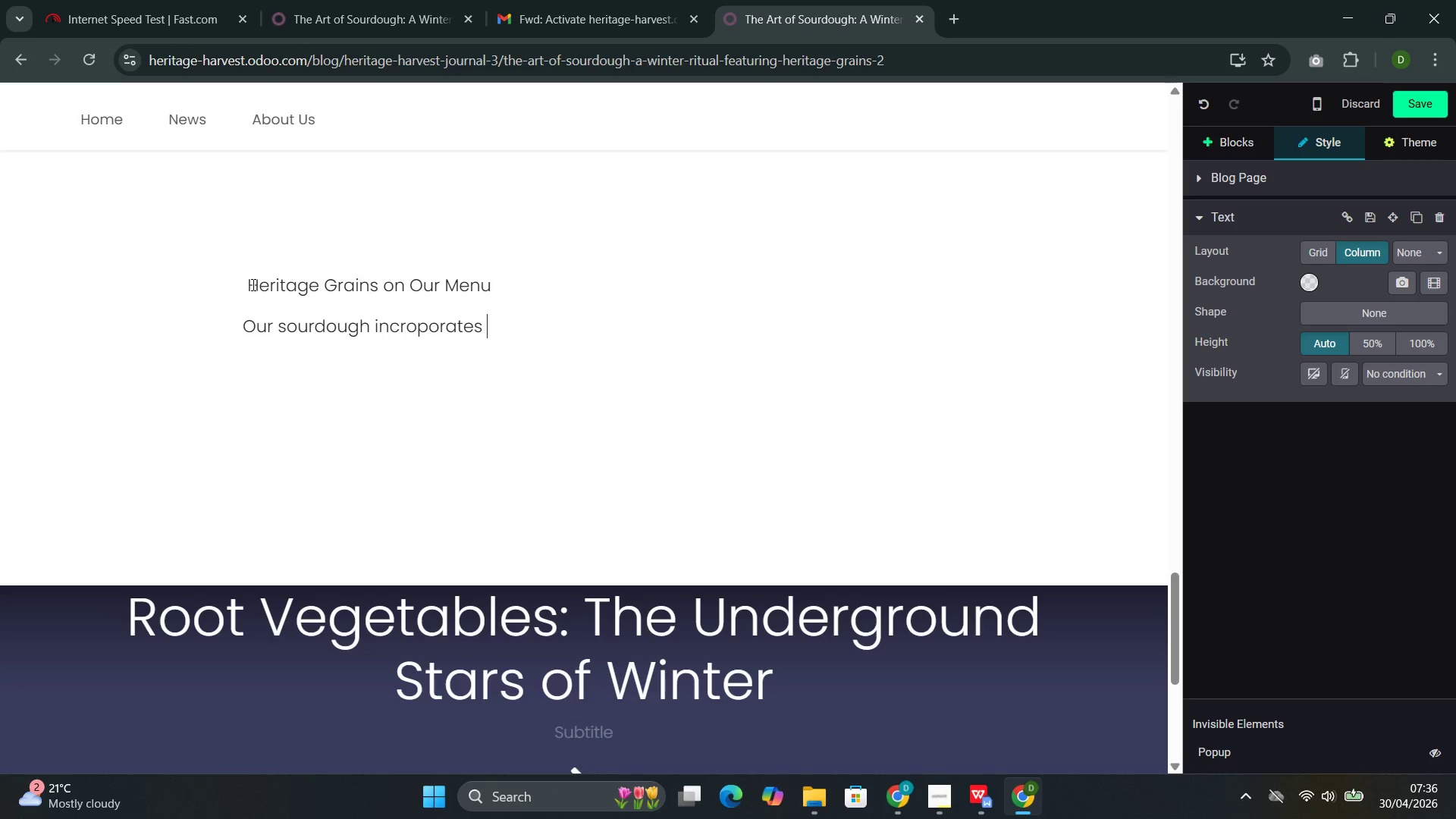 
type(heritage grains form local supp)
 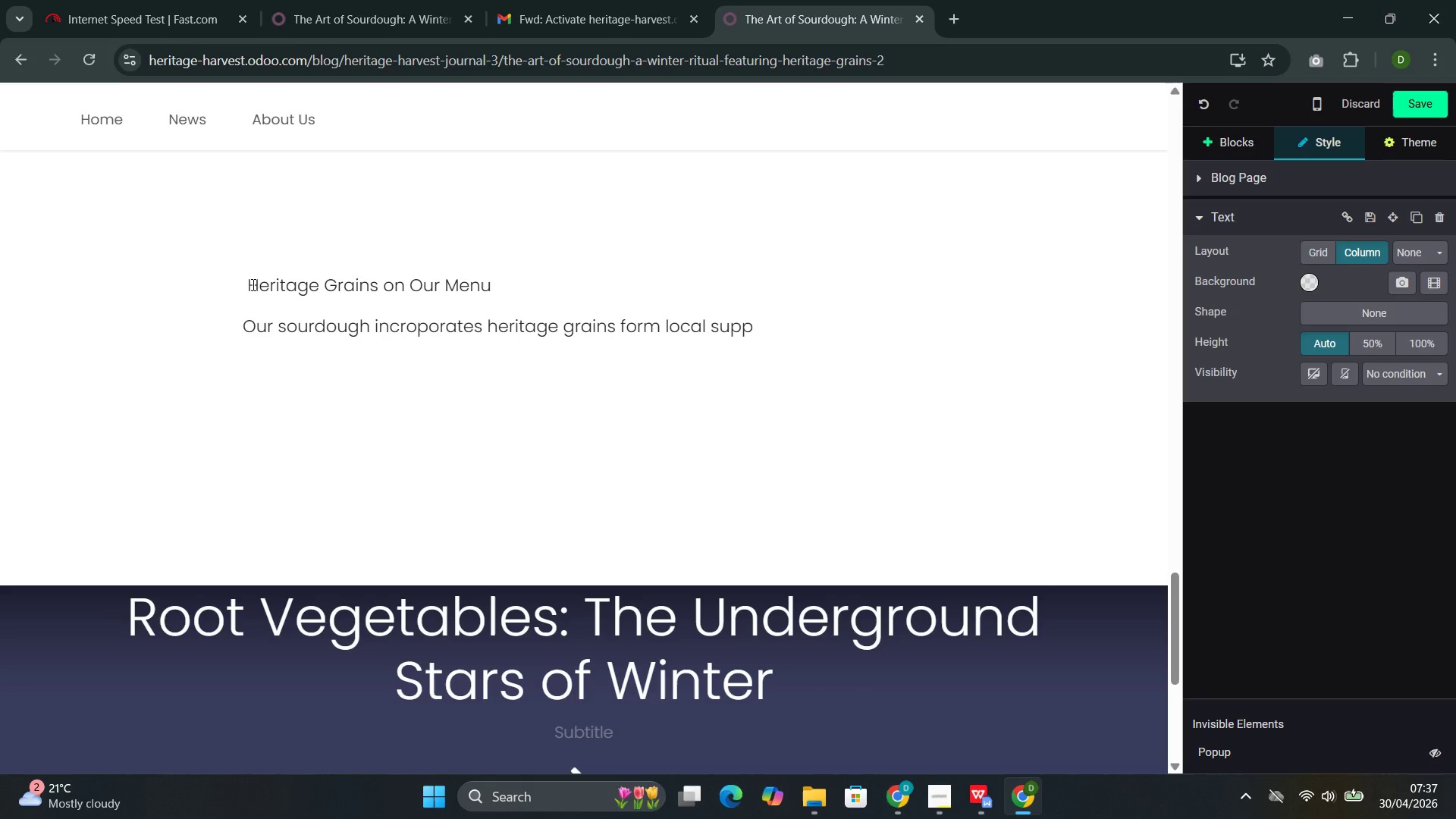 
wait(6.91)
 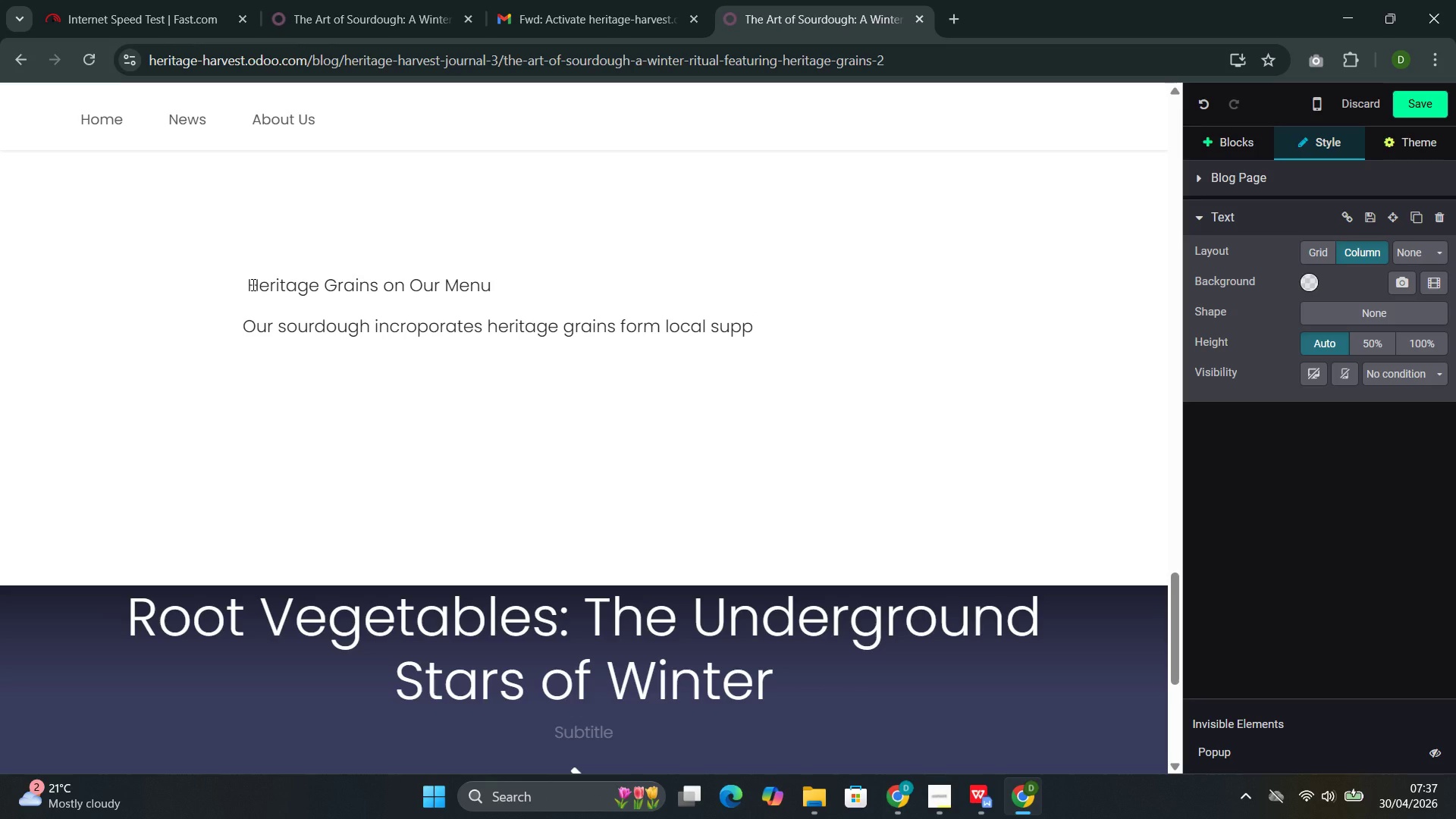 
type(liers:)
 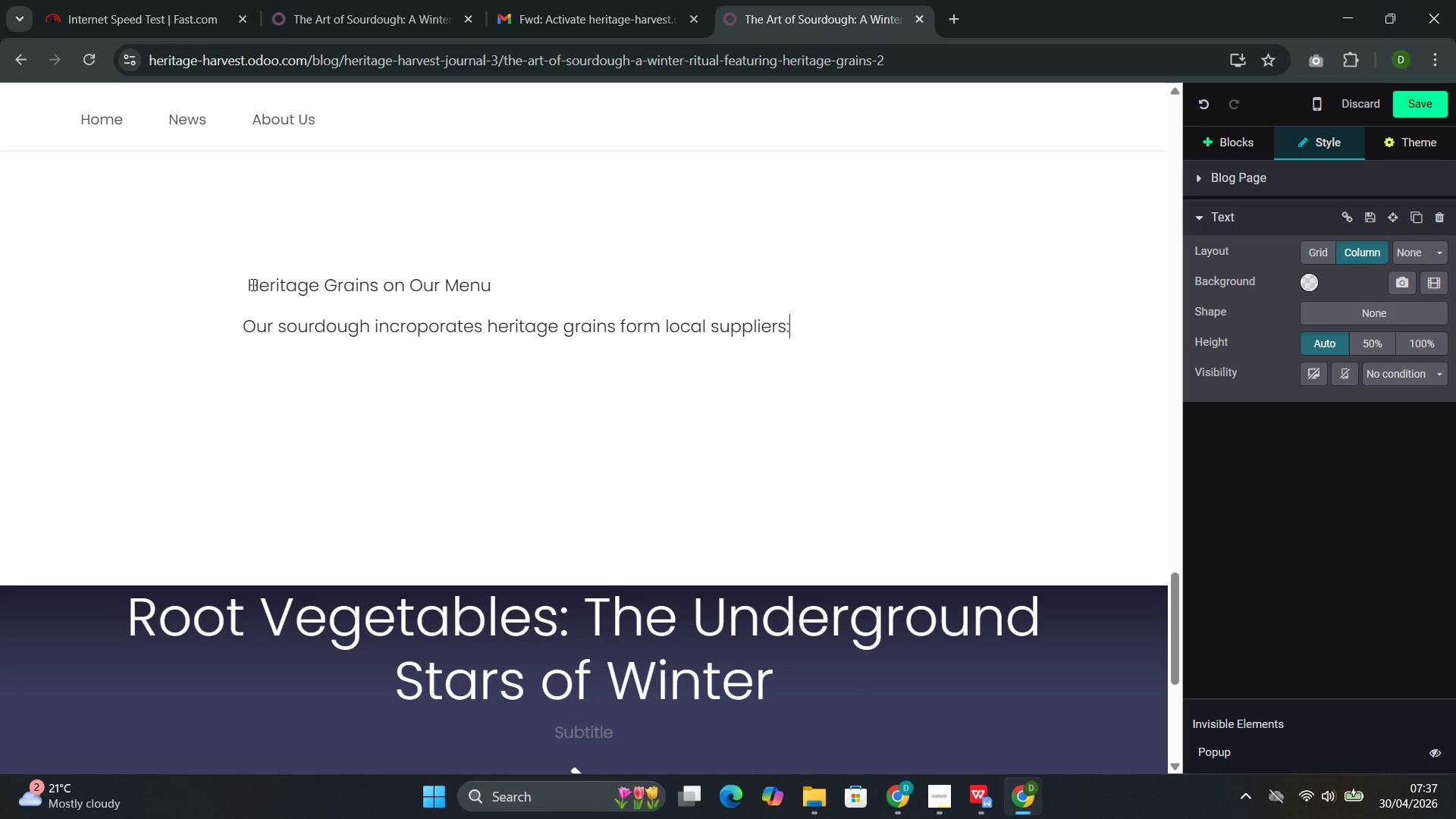 
key(Enter)
 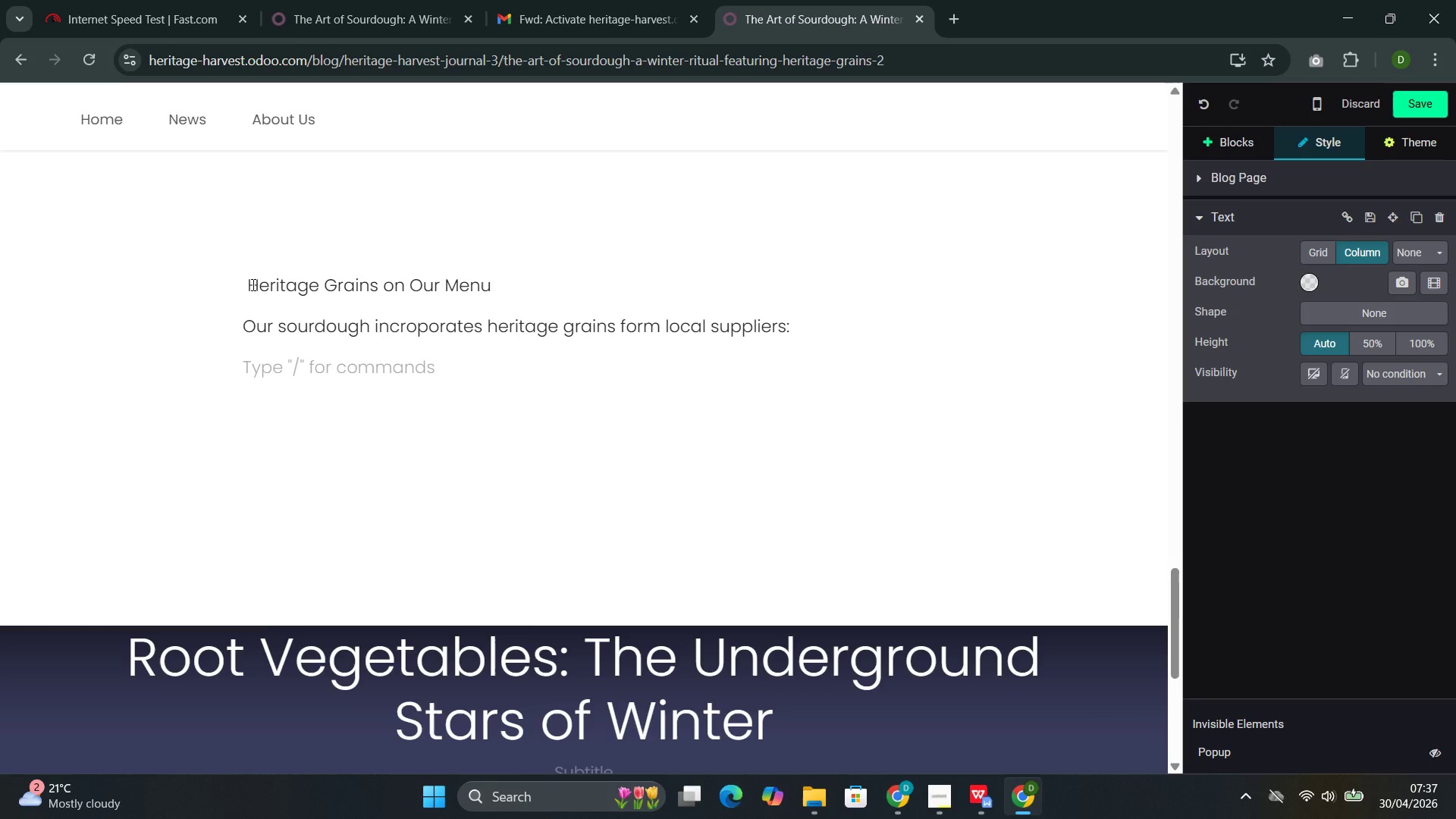 
type(/tab)
 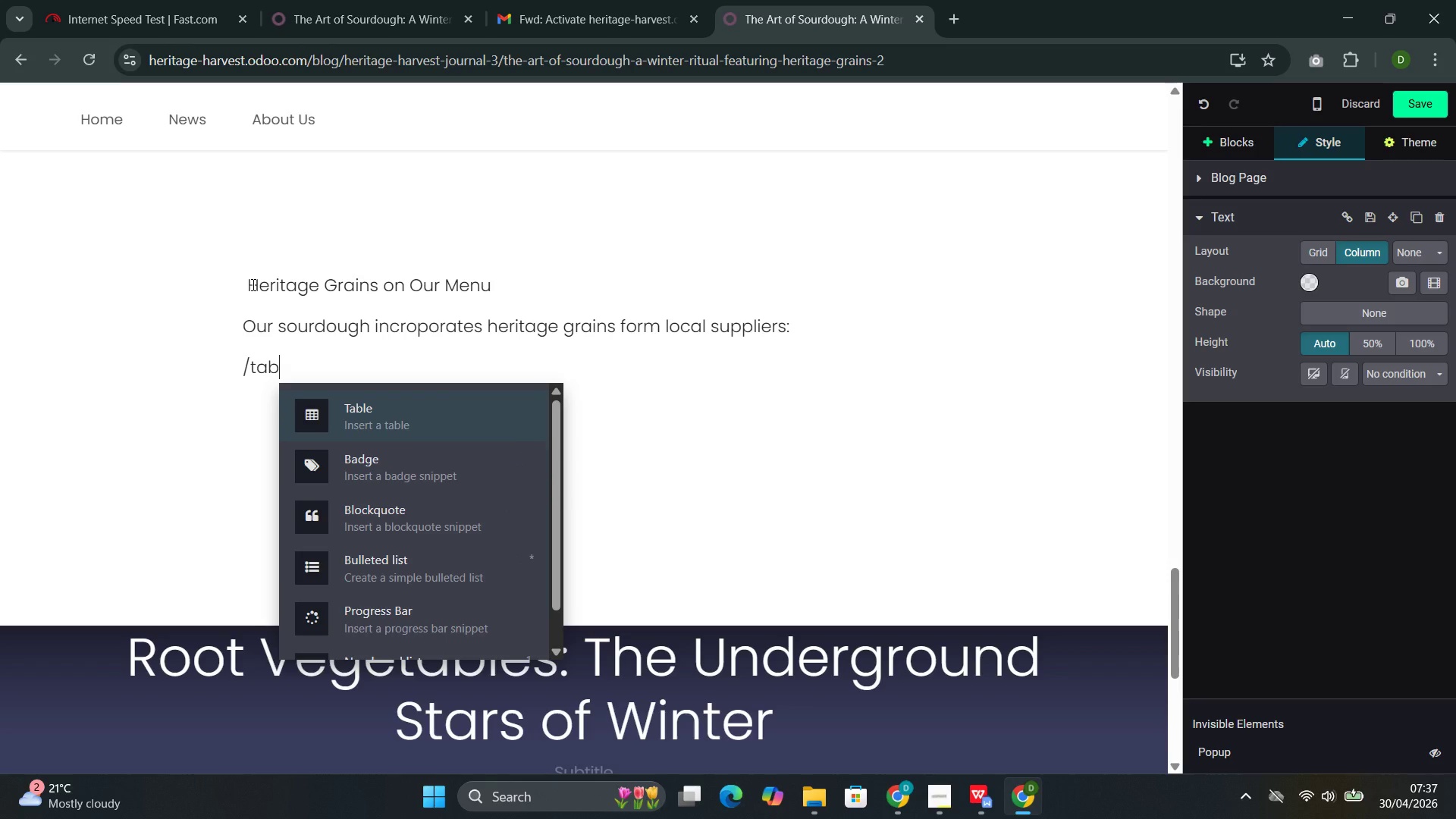 
wait(12.77)
 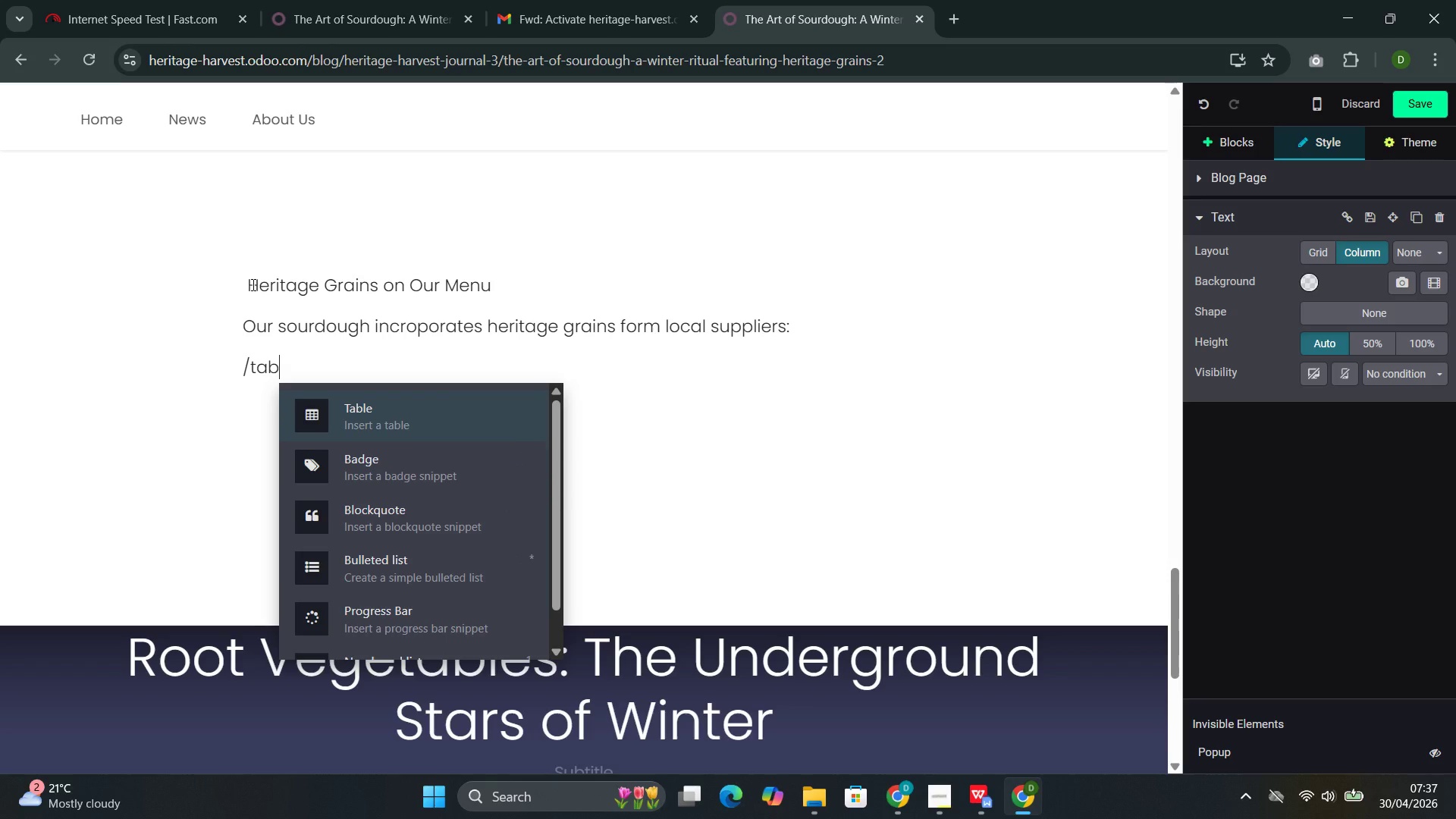 
key(Enter)
 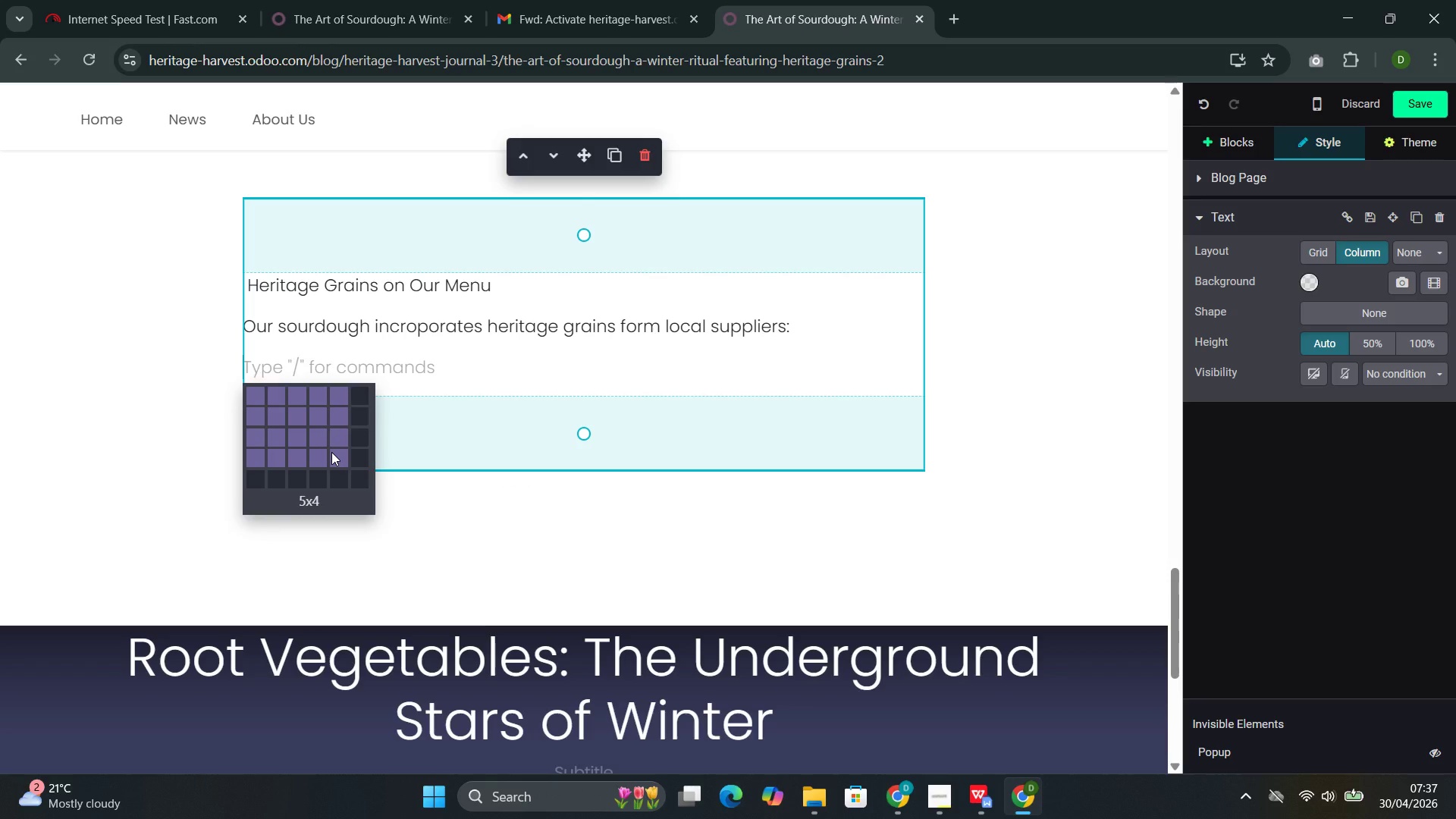 
wait(5.84)
 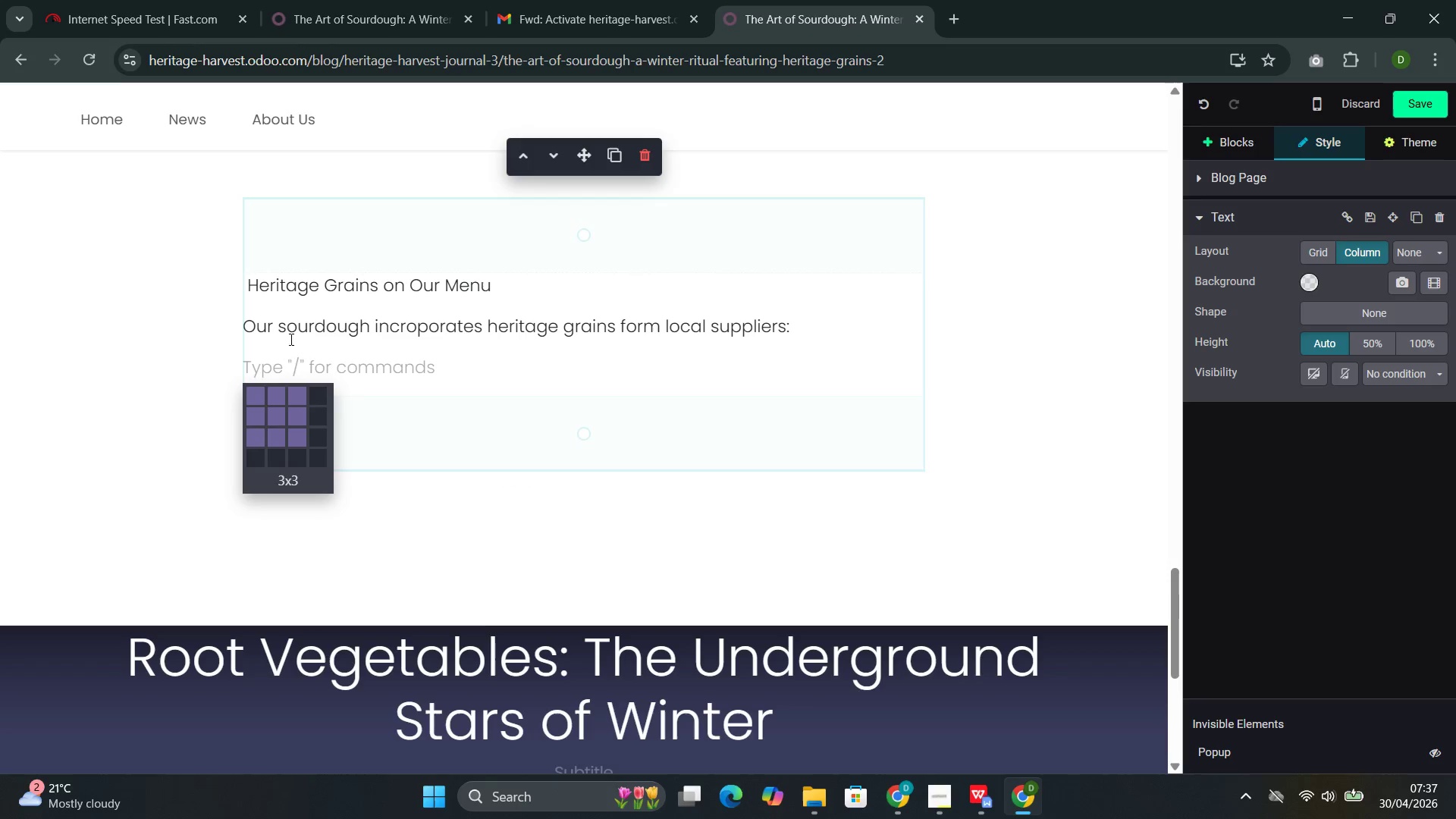 
left_click([330, 472])
 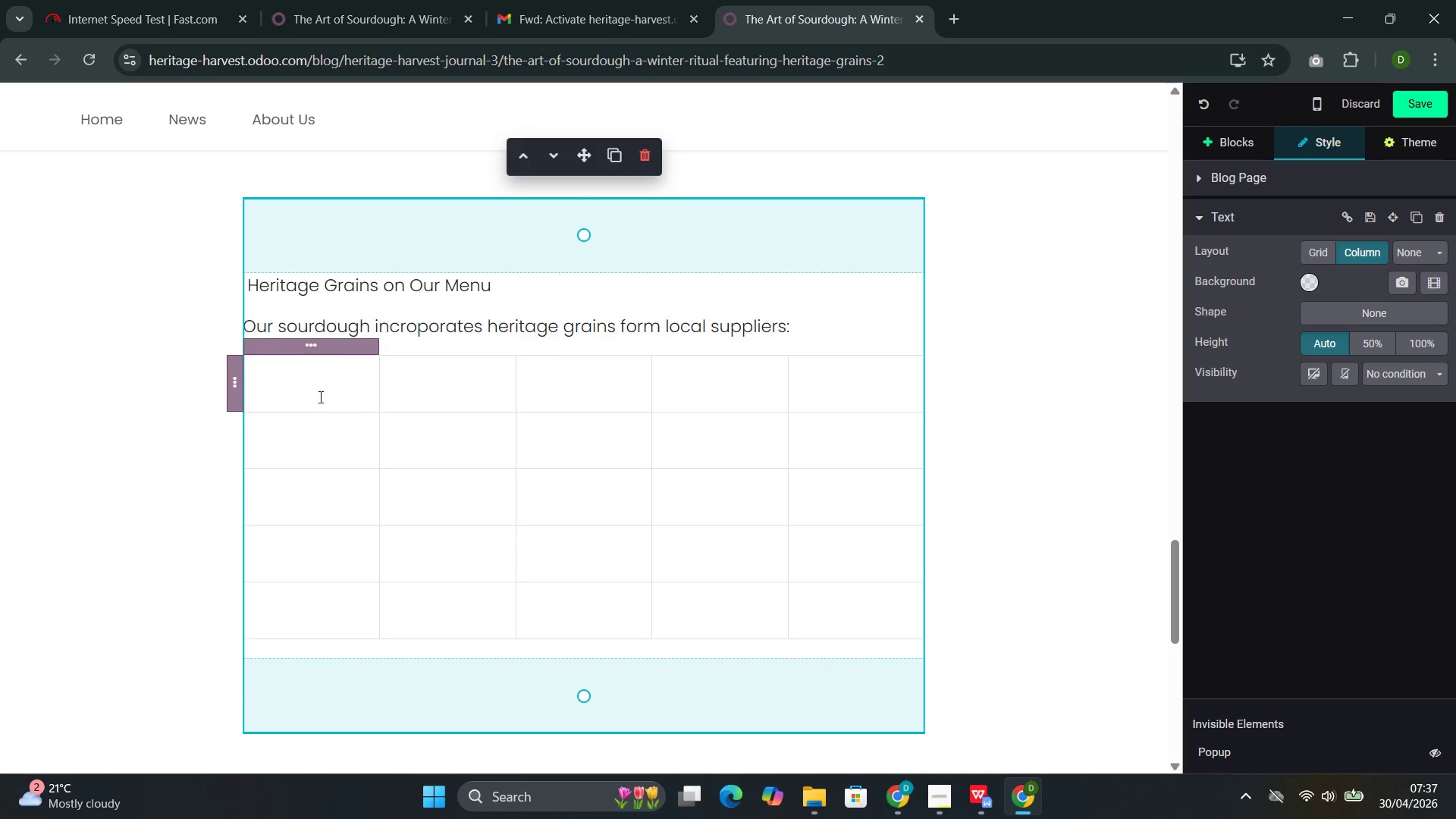 
left_click([319, 398])
 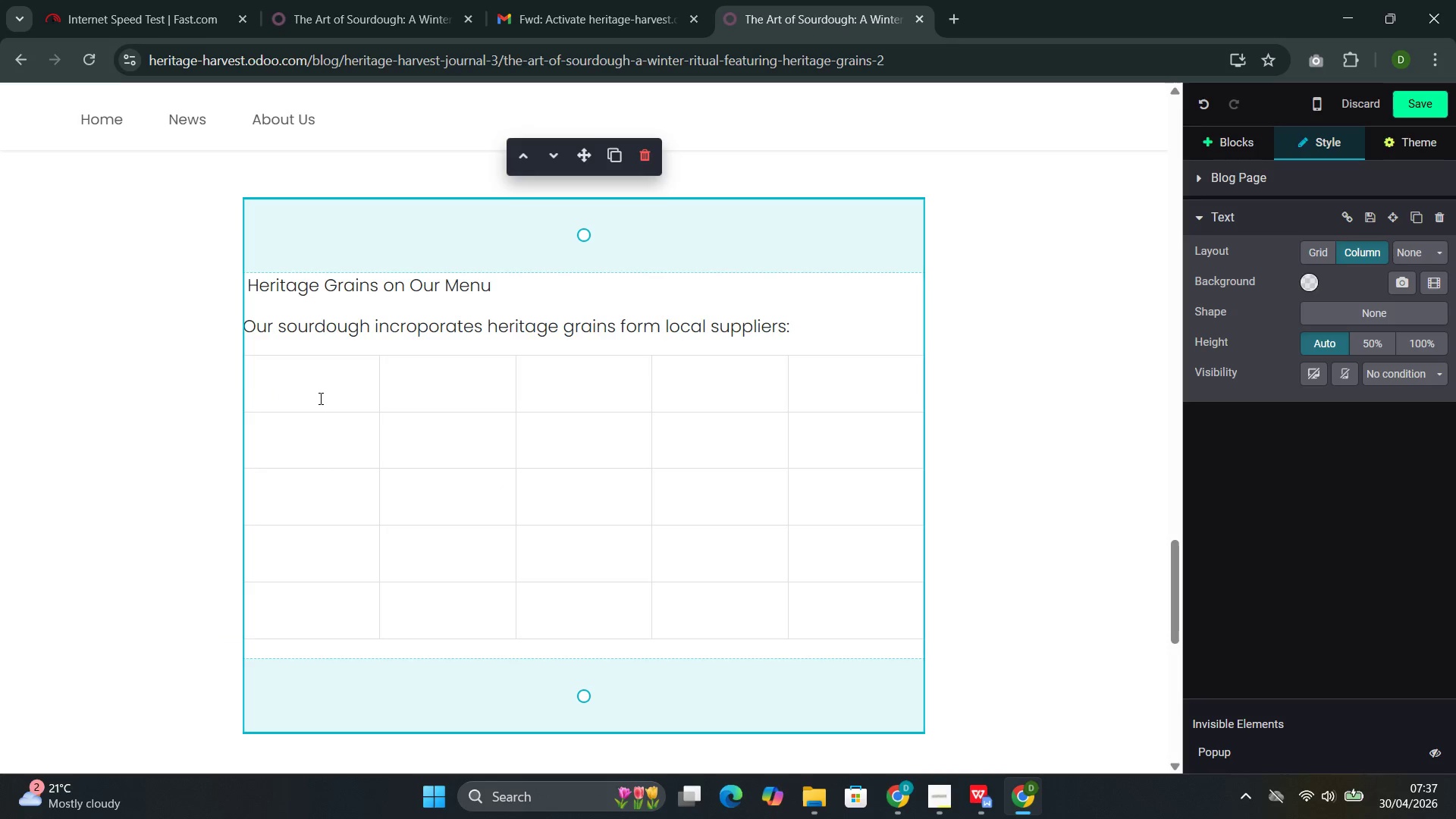 
type(Ingredient)
 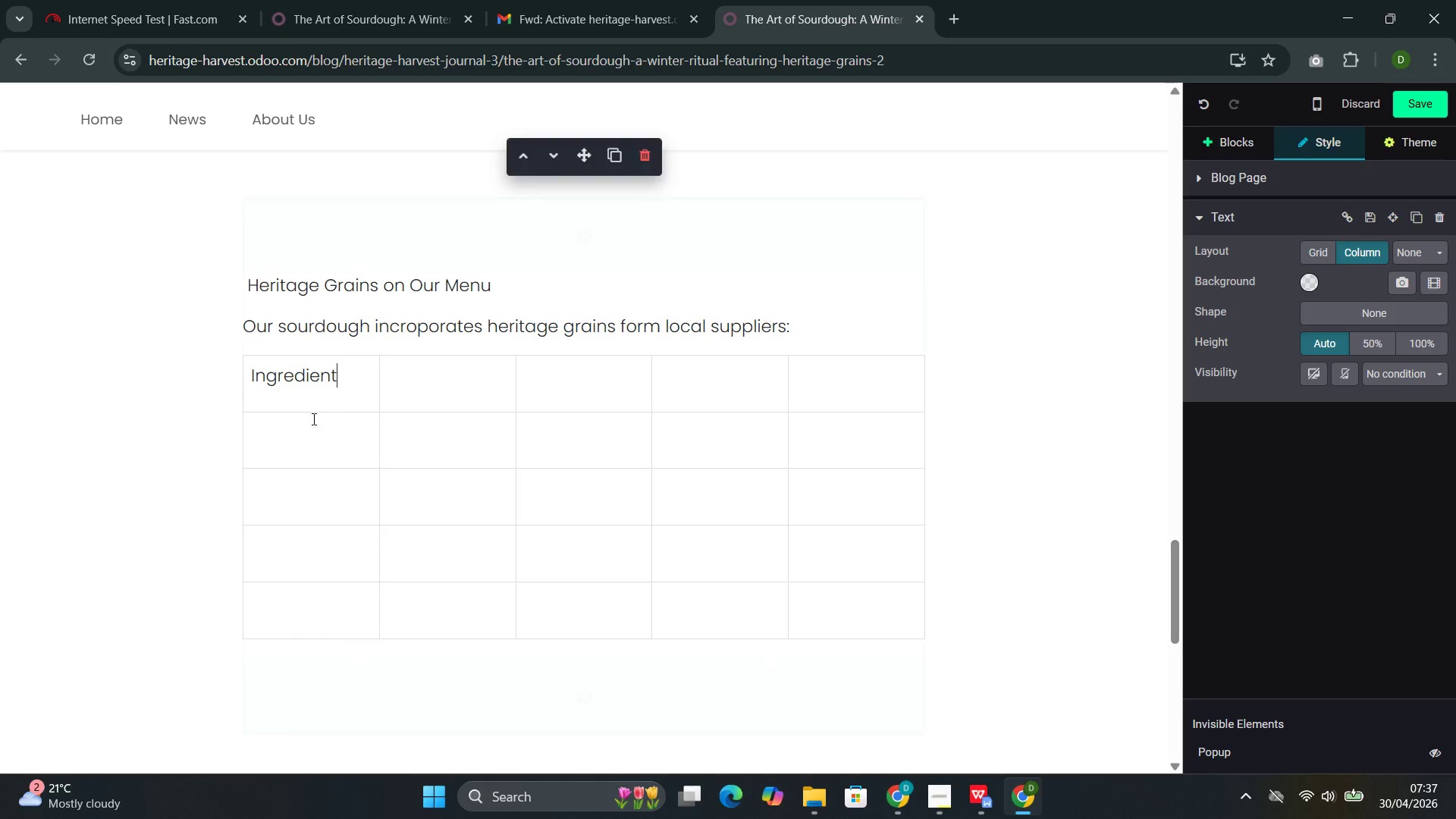 
left_click([290, 428])
 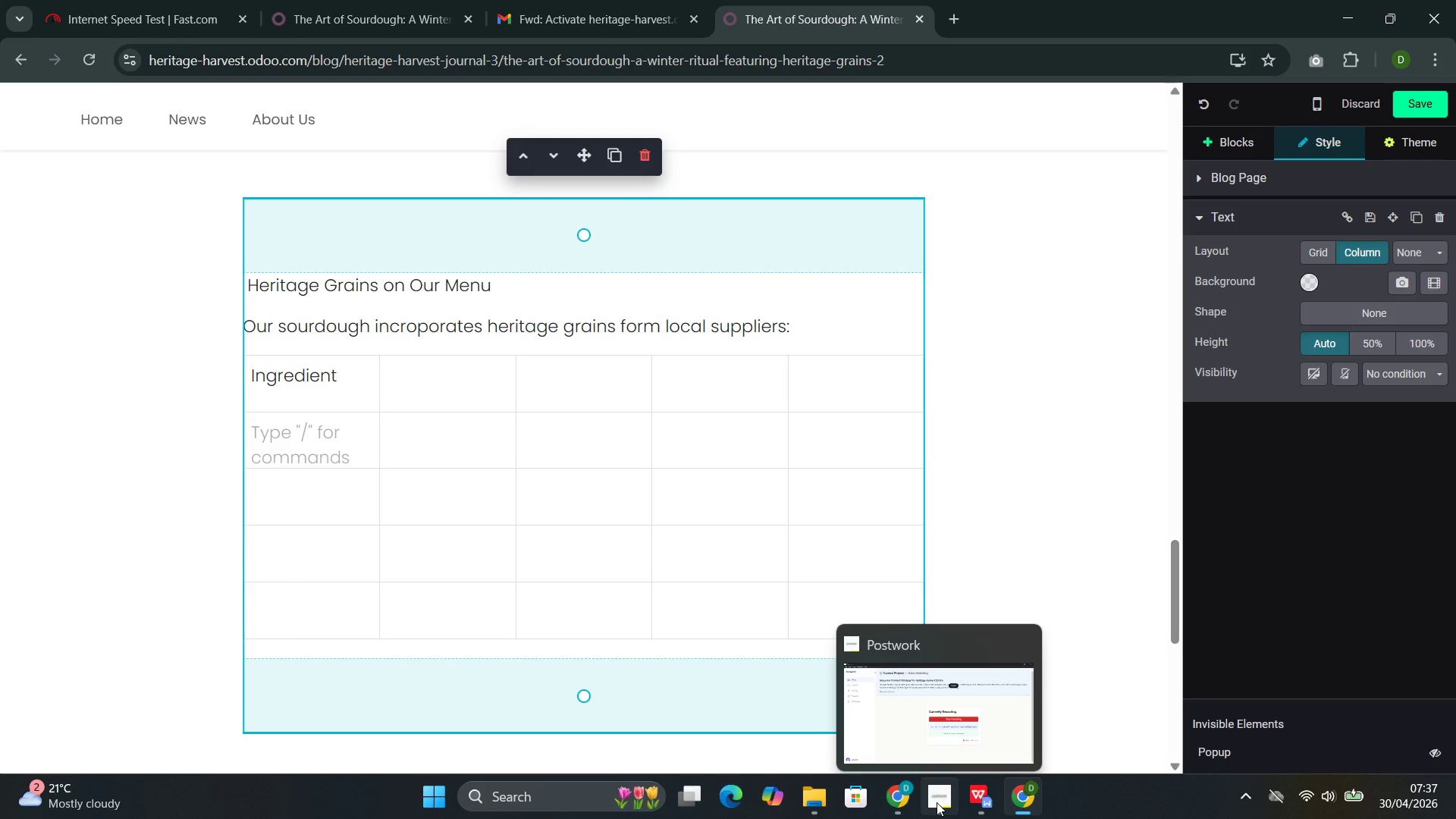 
left_click([890, 708])